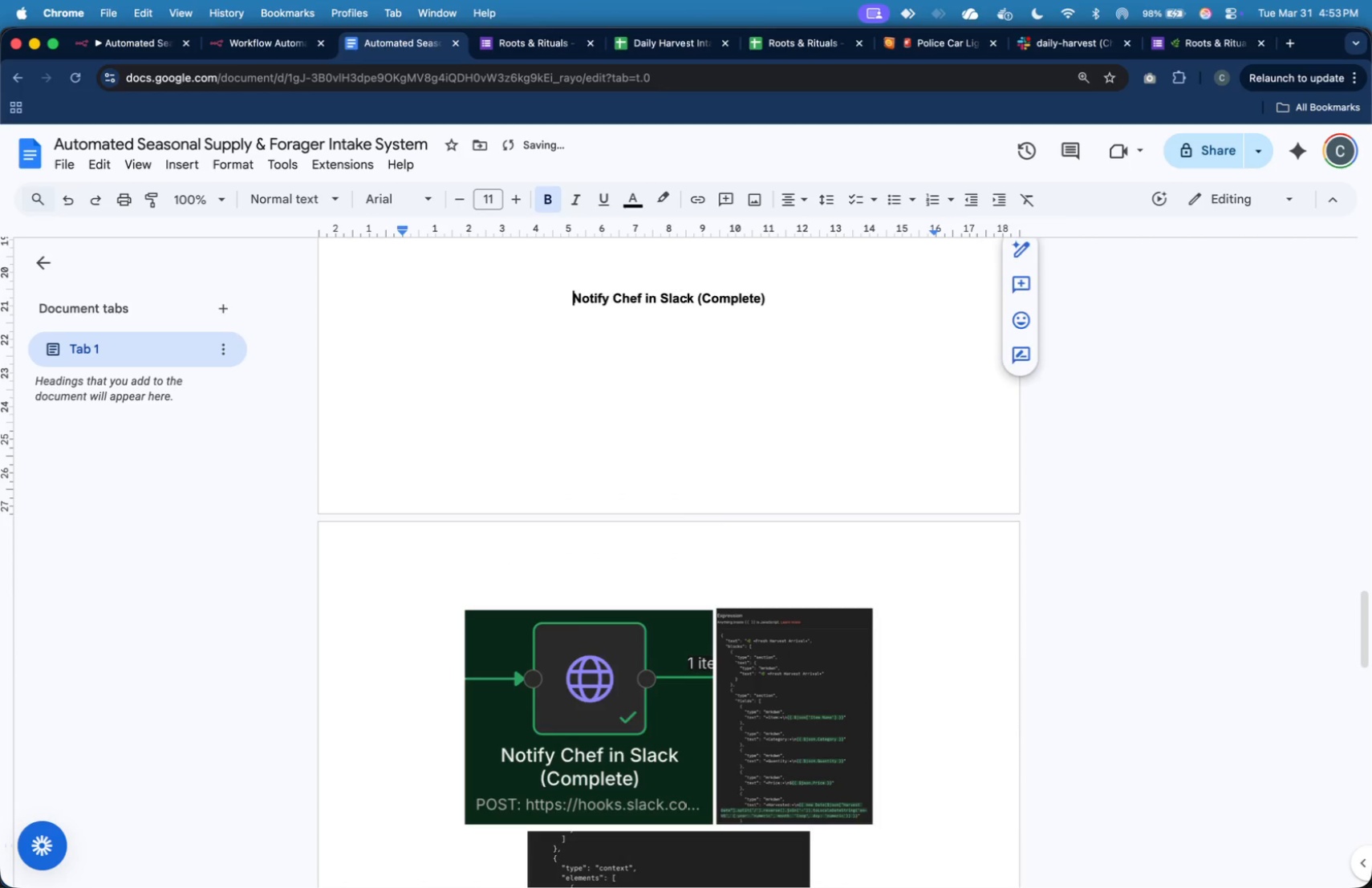 
key(Enter)
 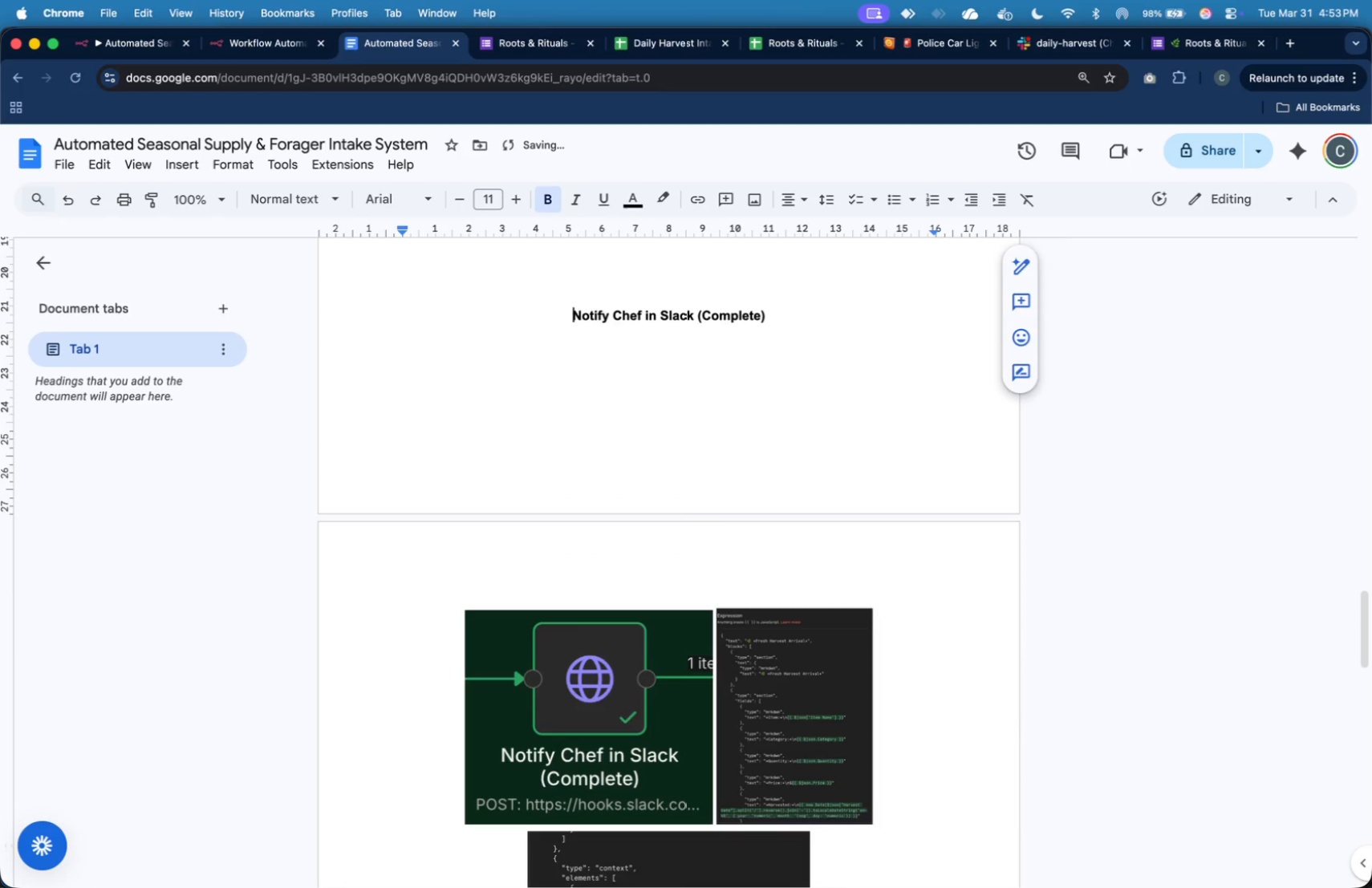 
key(Enter)
 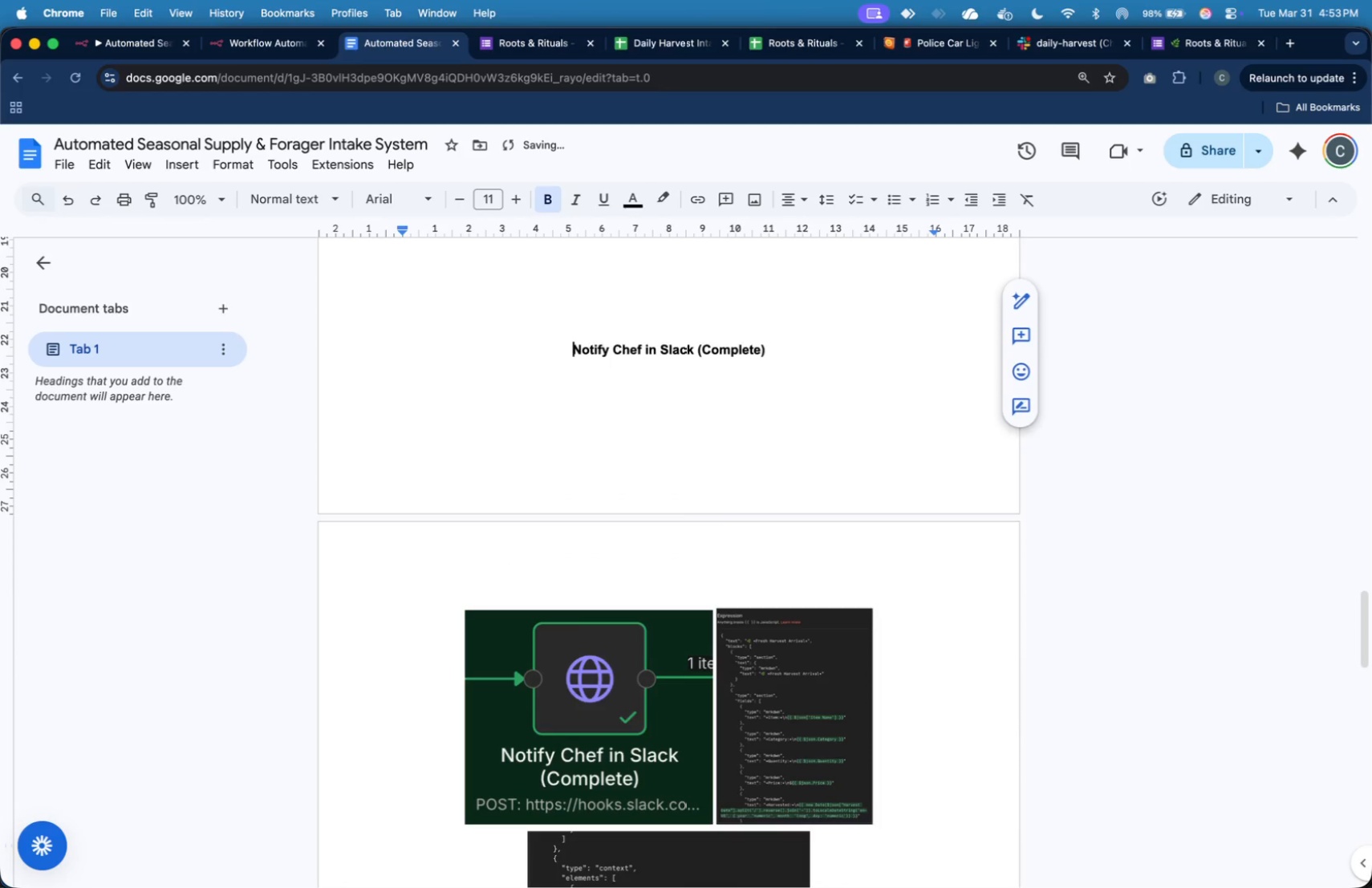 
key(Enter)
 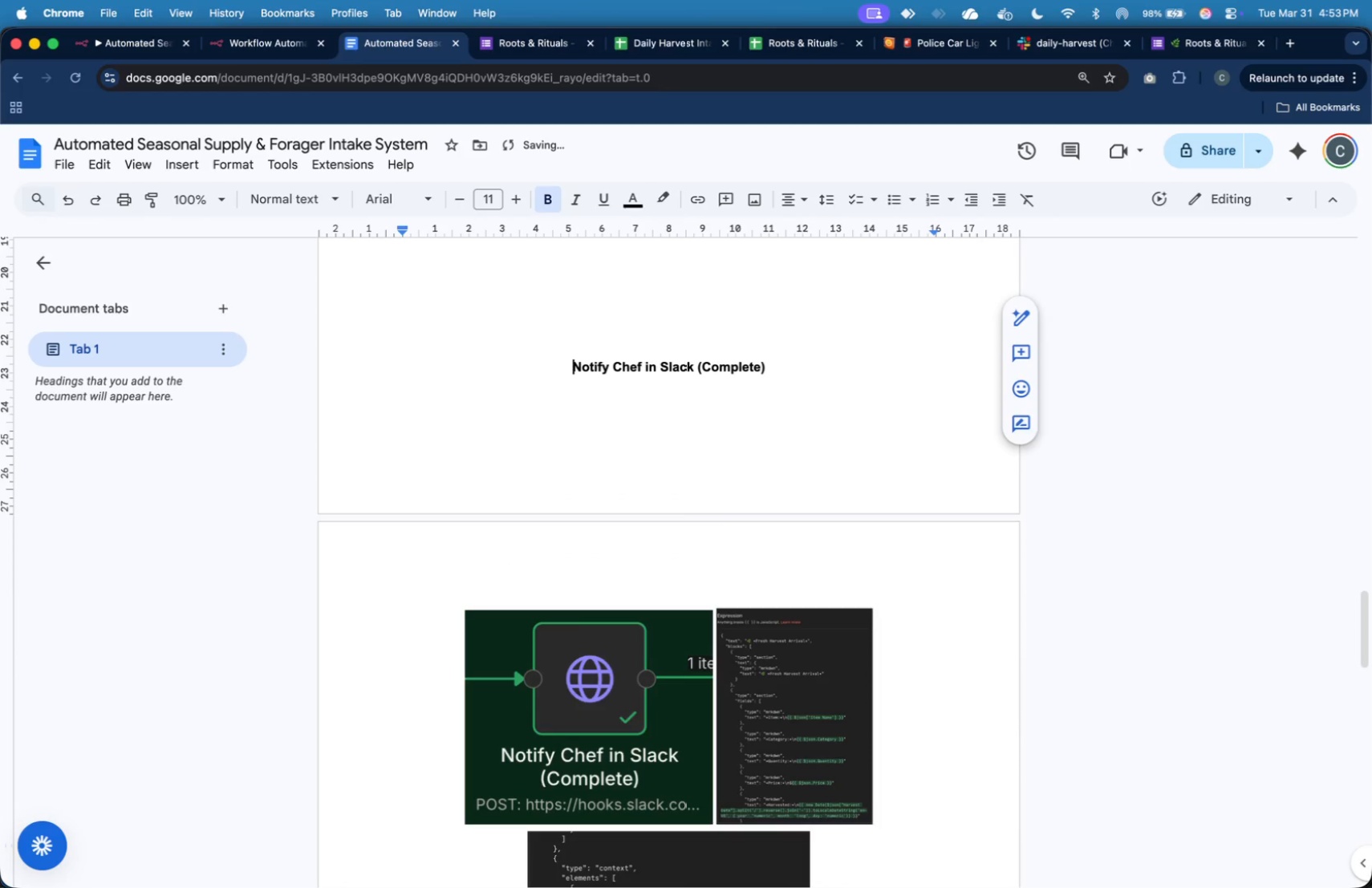 
key(Enter)
 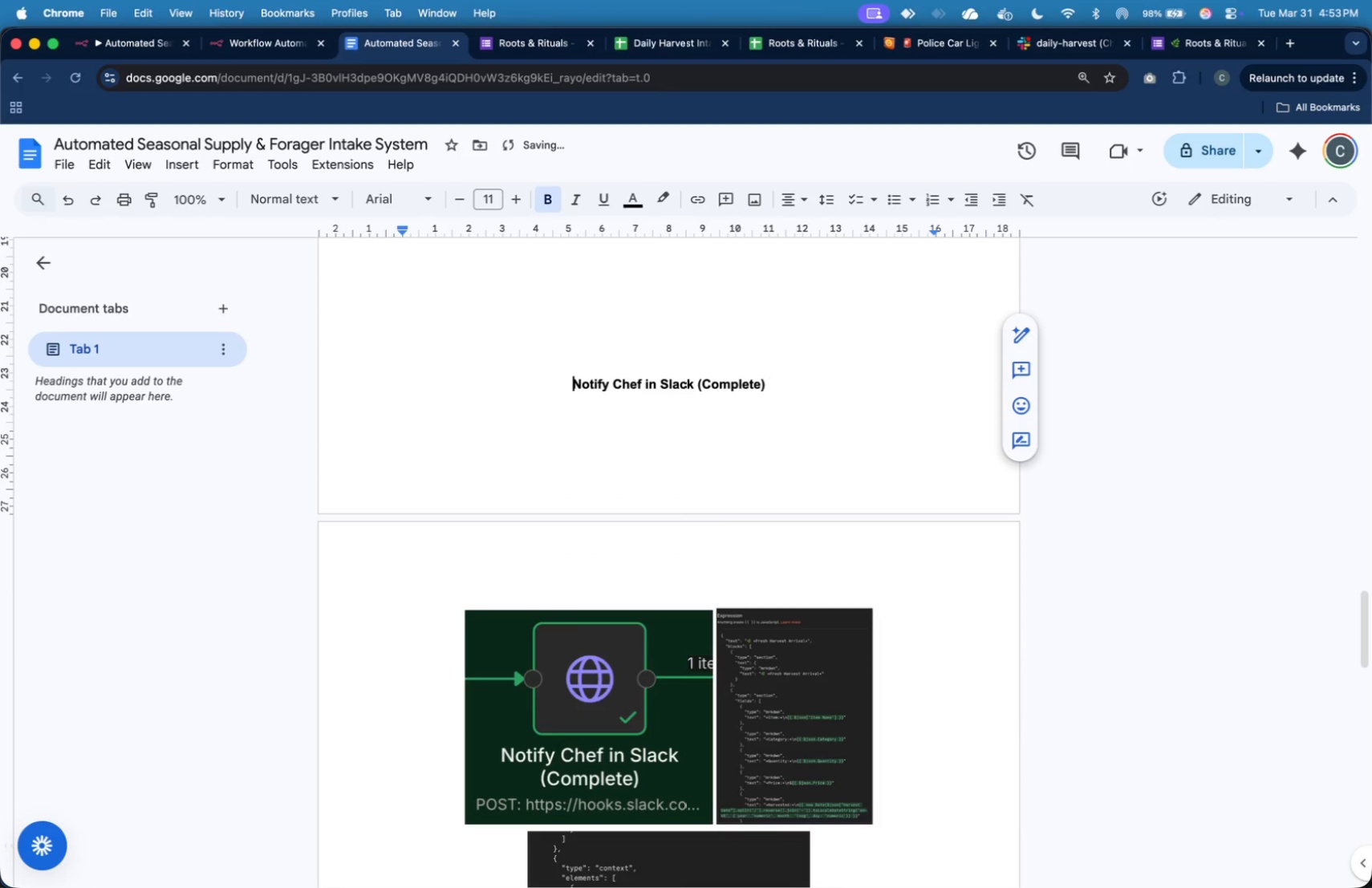 
key(Enter)
 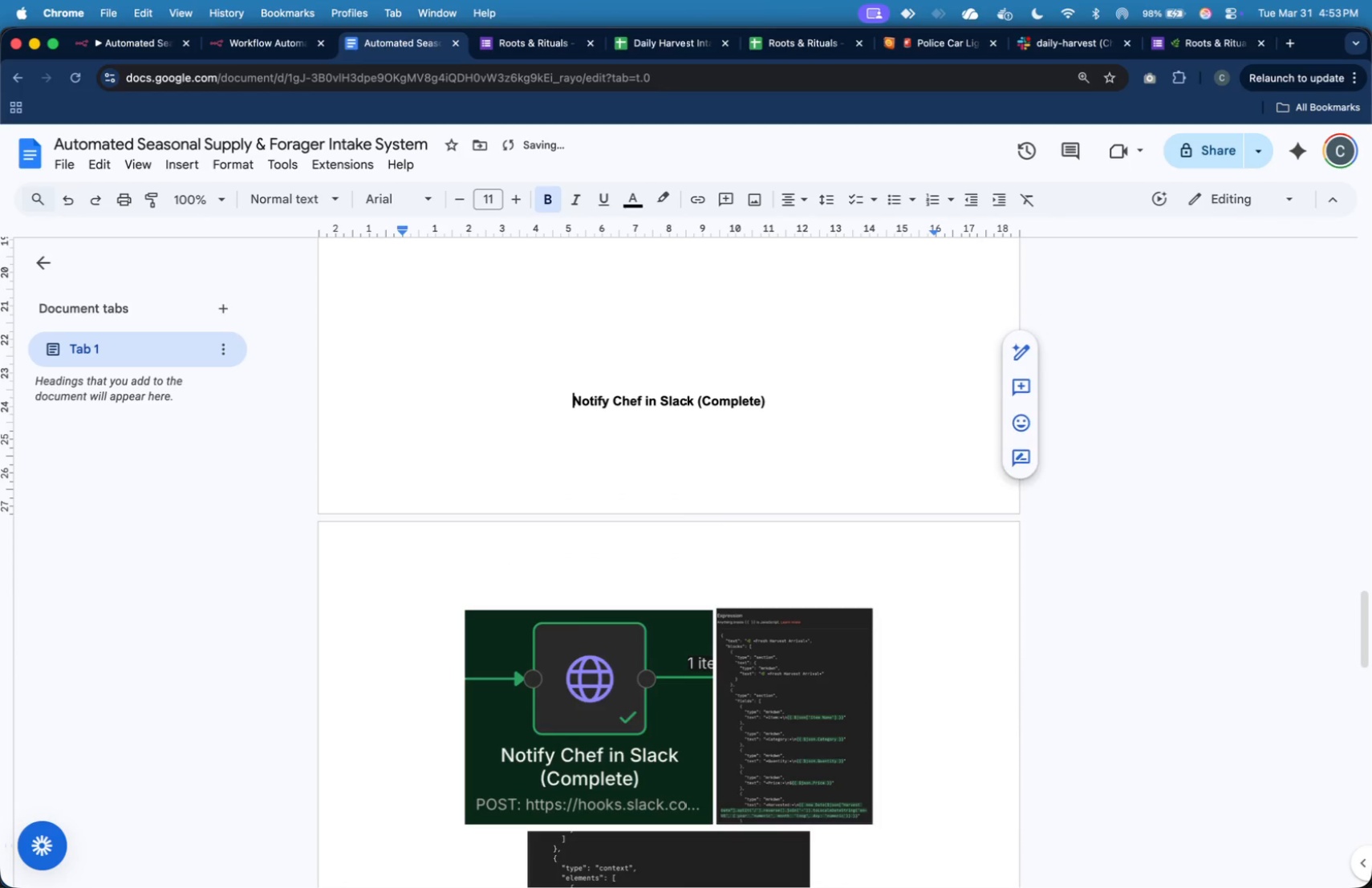 
key(Enter)
 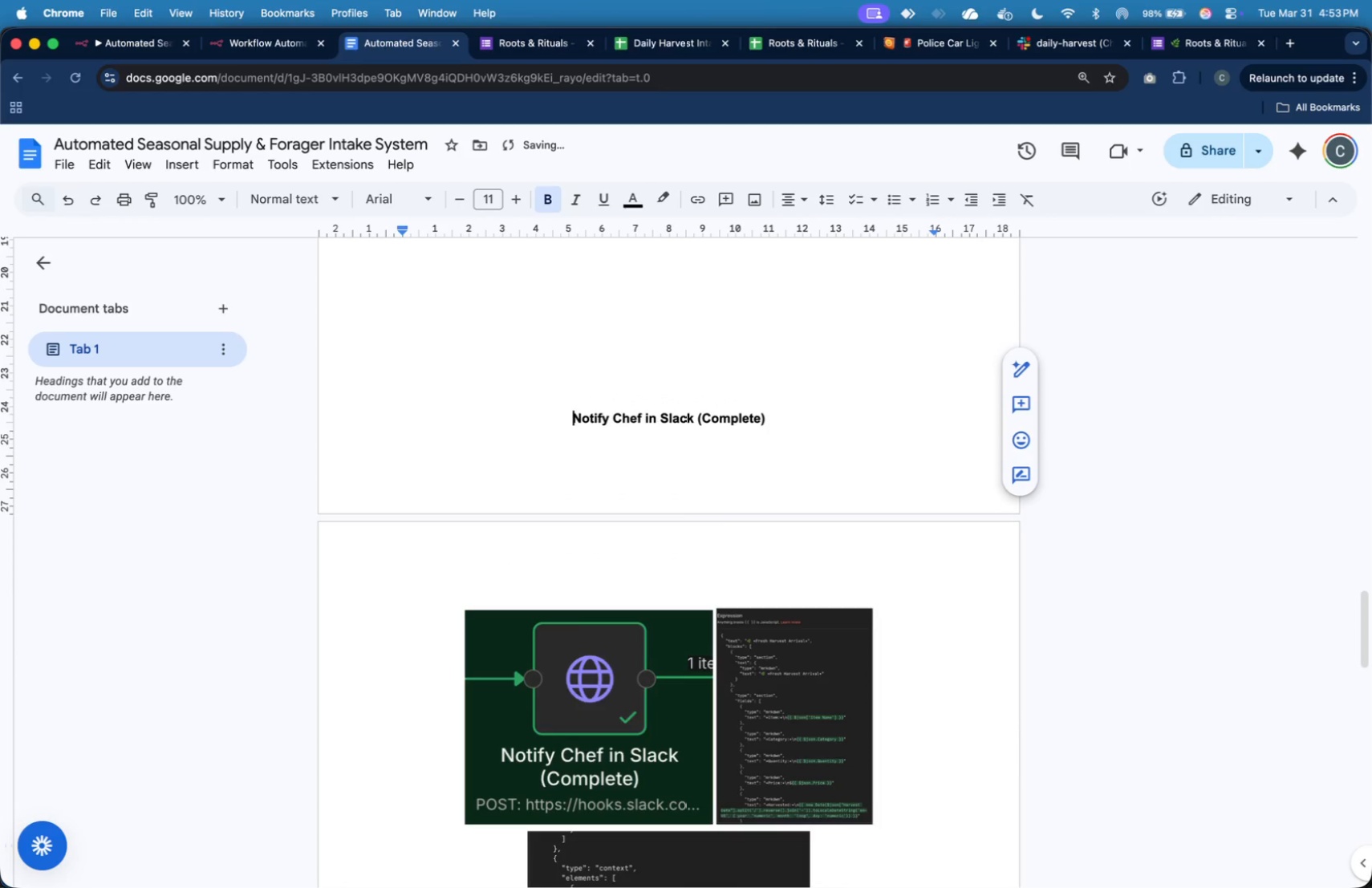 
key(Enter)
 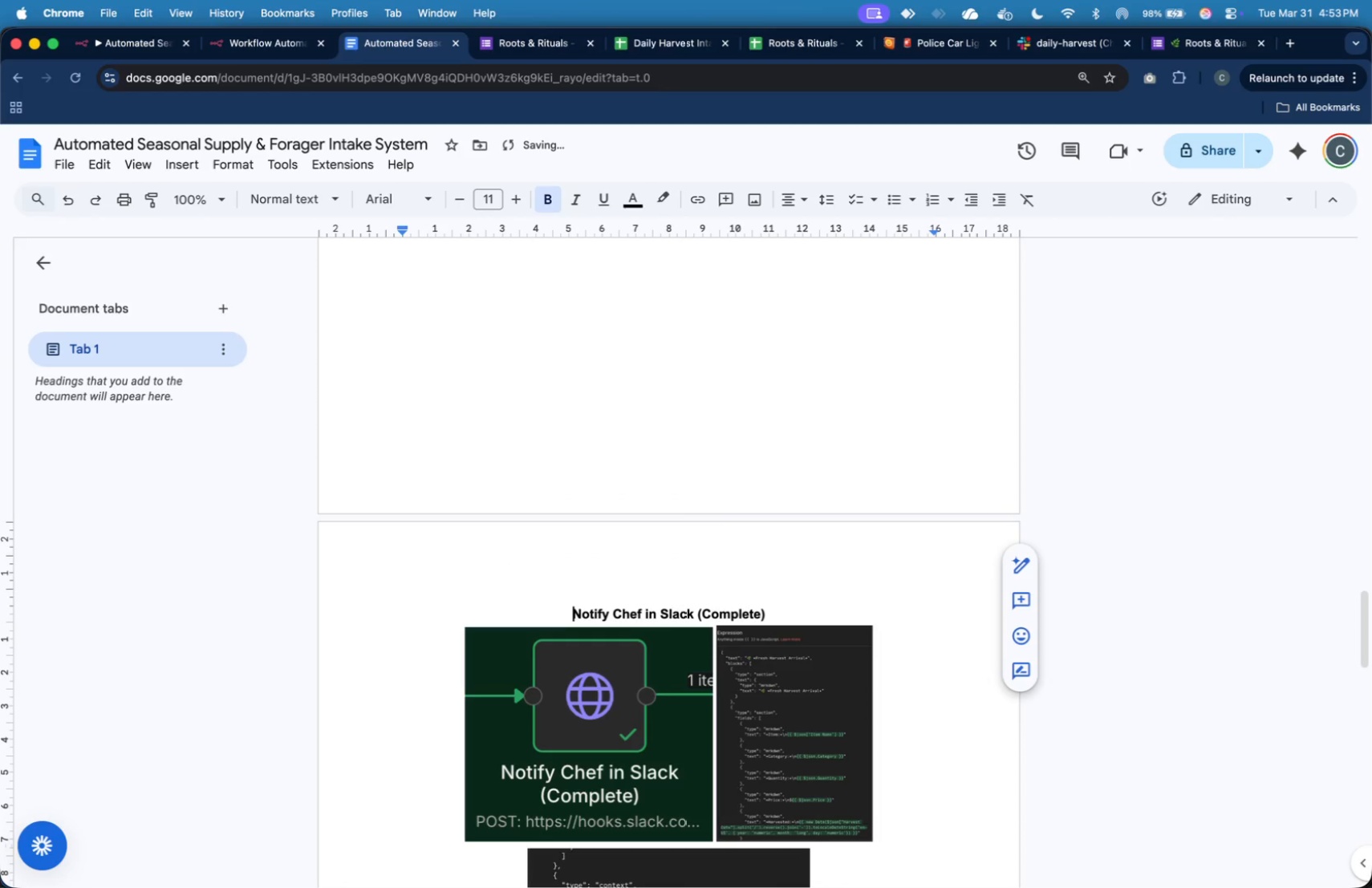 
key(Enter)
 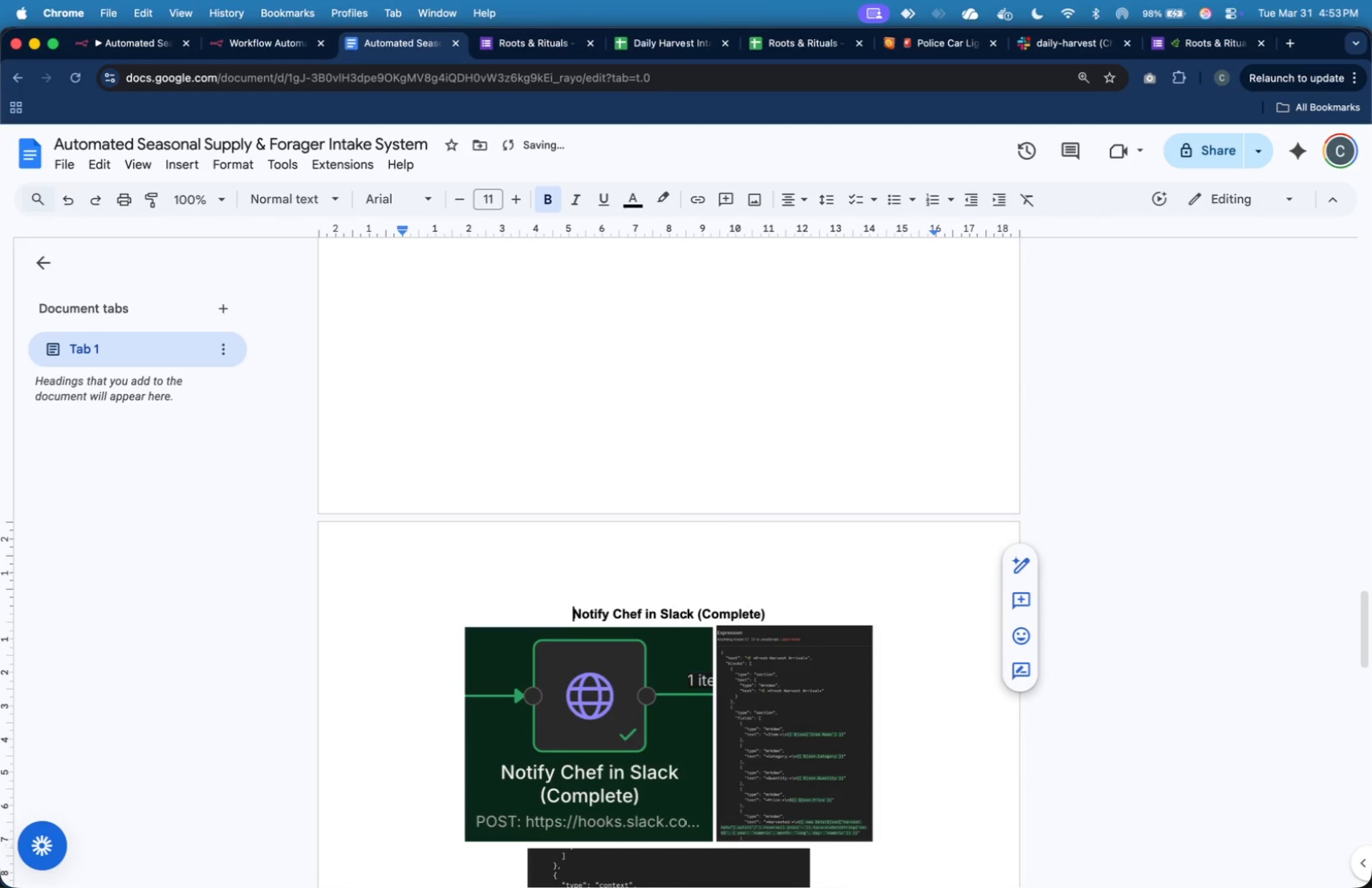 
scroll: coordinate [765, 646], scroll_direction: down, amount: 8.0
 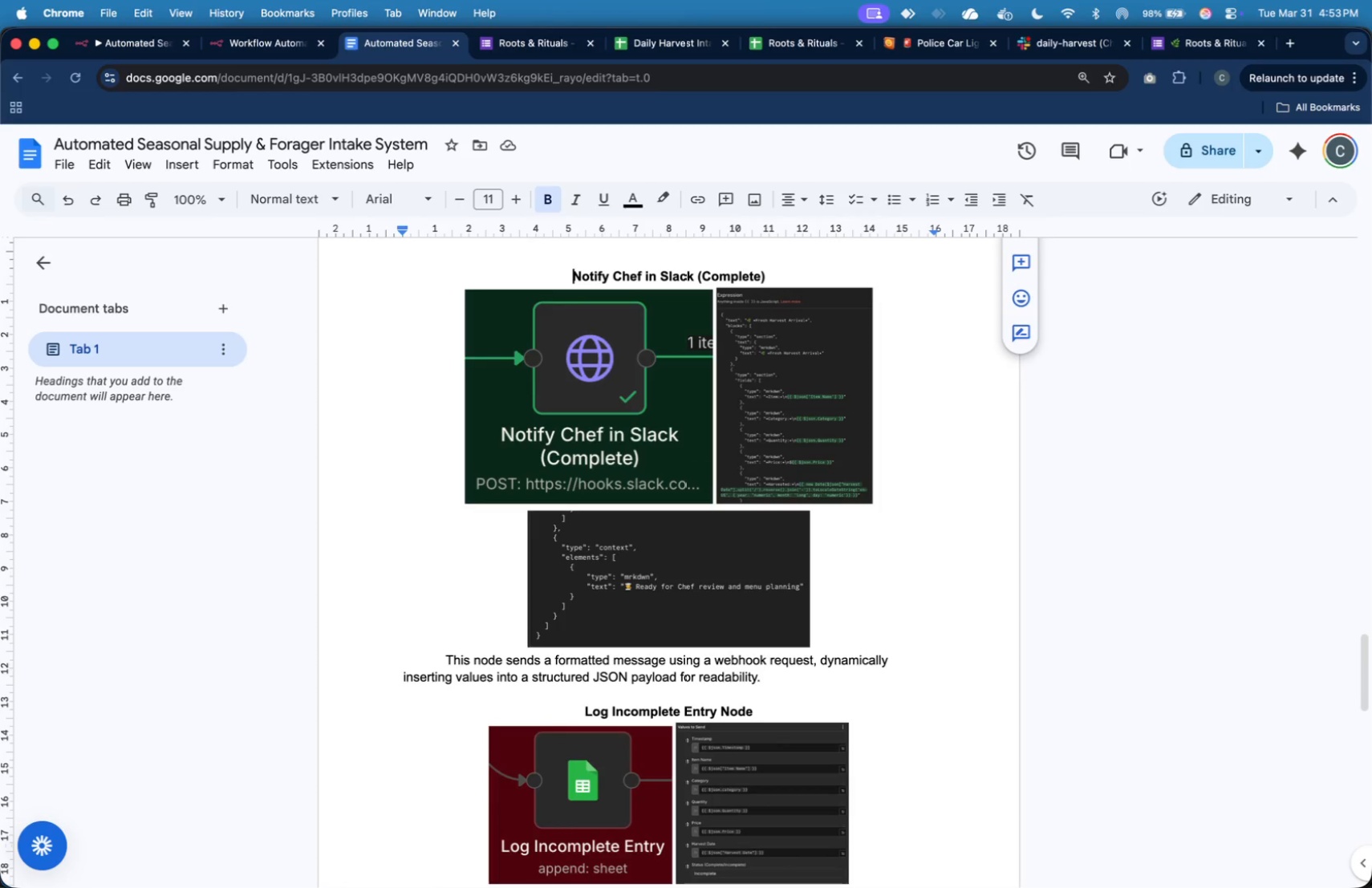 
wait(6.84)
 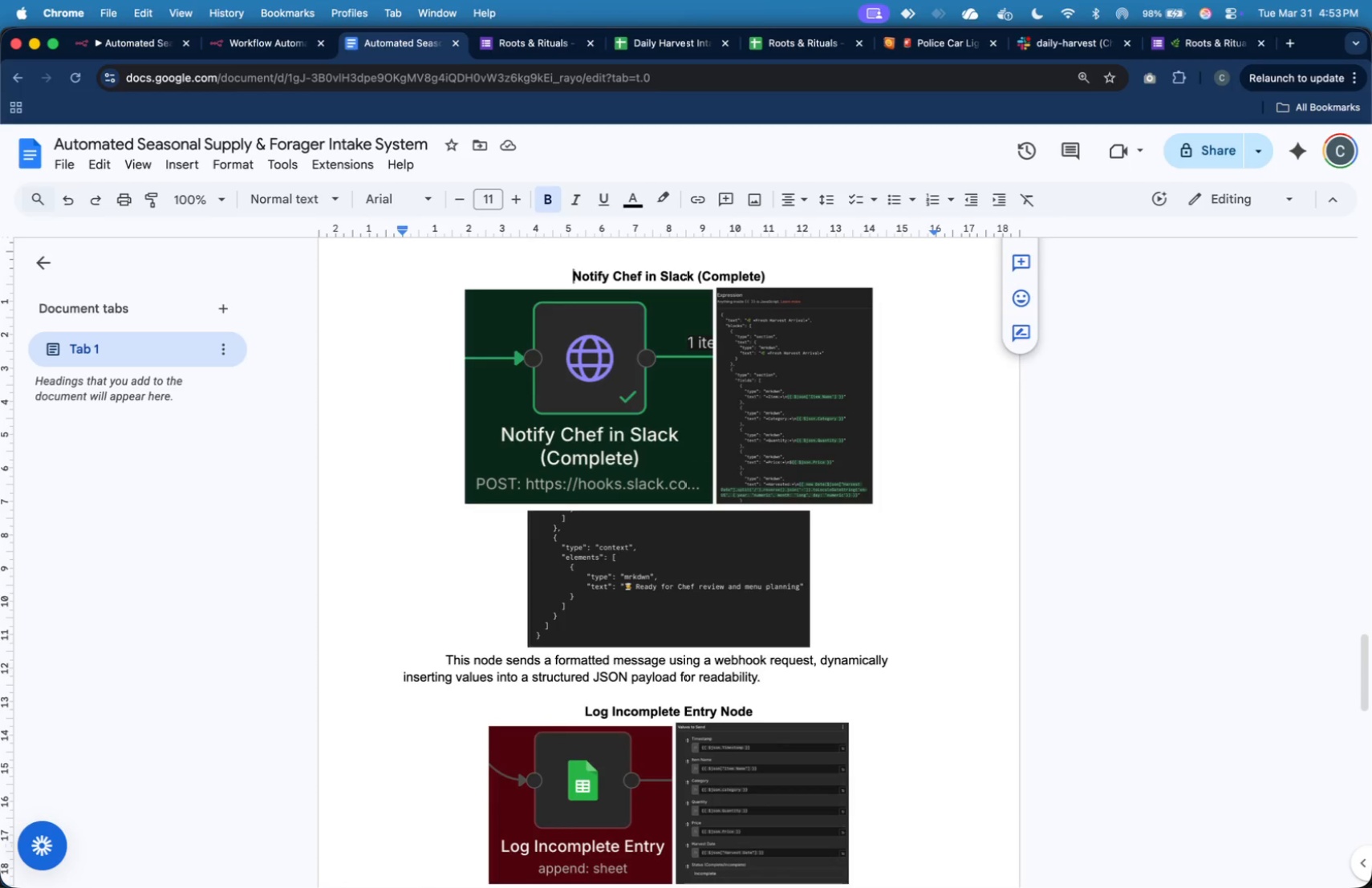 
scroll: coordinate [765, 646], scroll_direction: down, amount: 10.0
 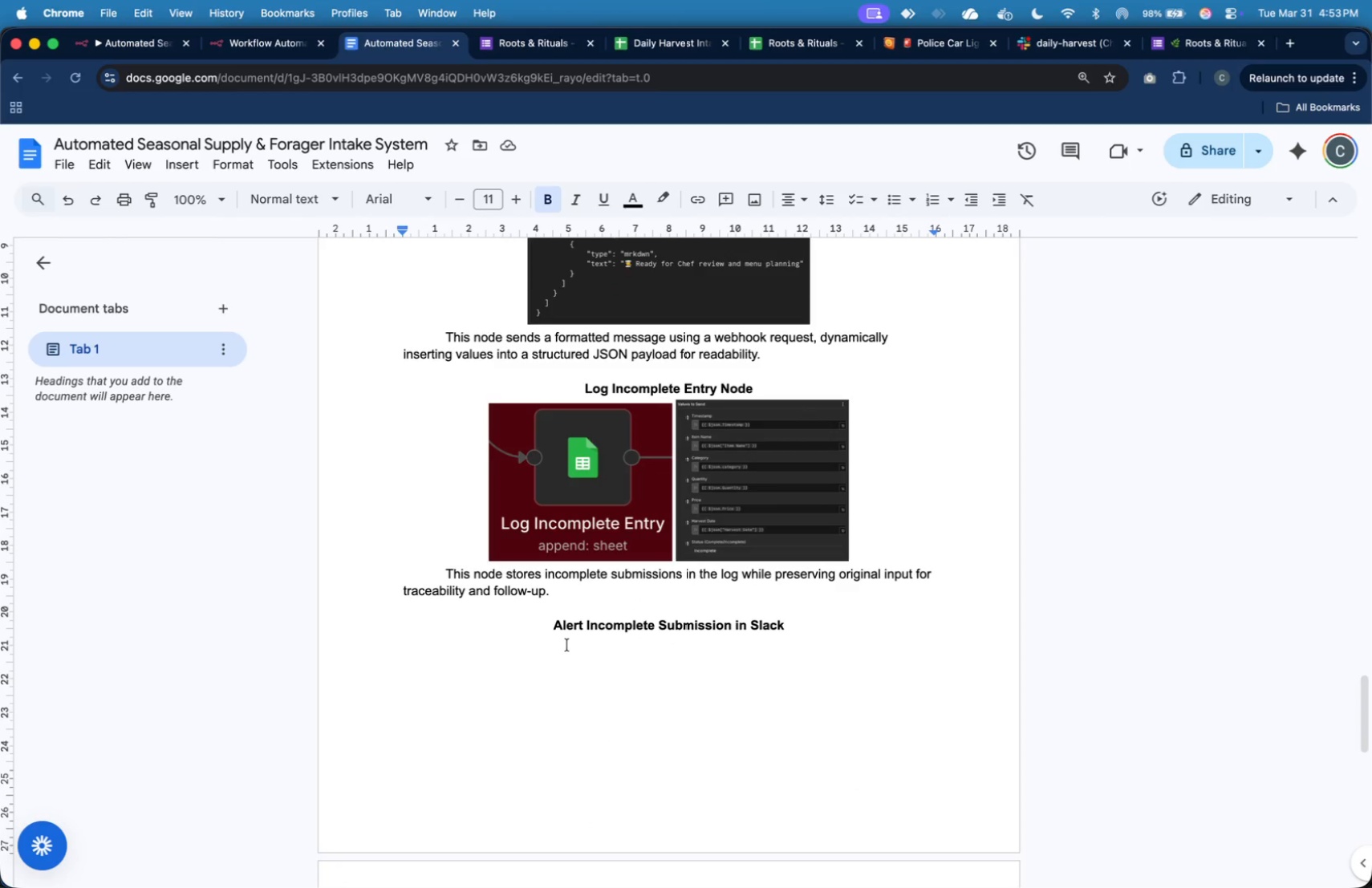 
left_click([554, 628])
 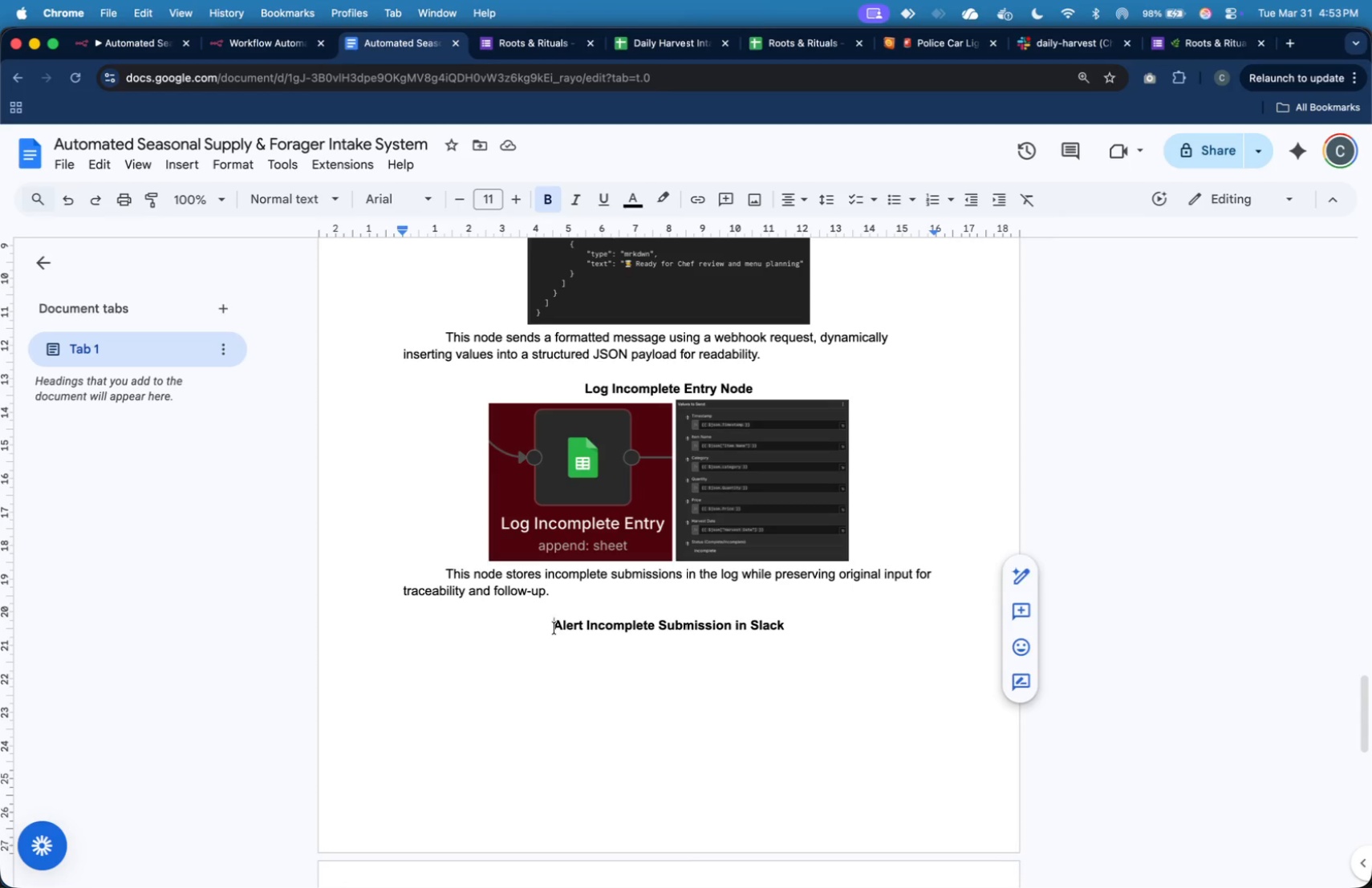 
key(Enter)
 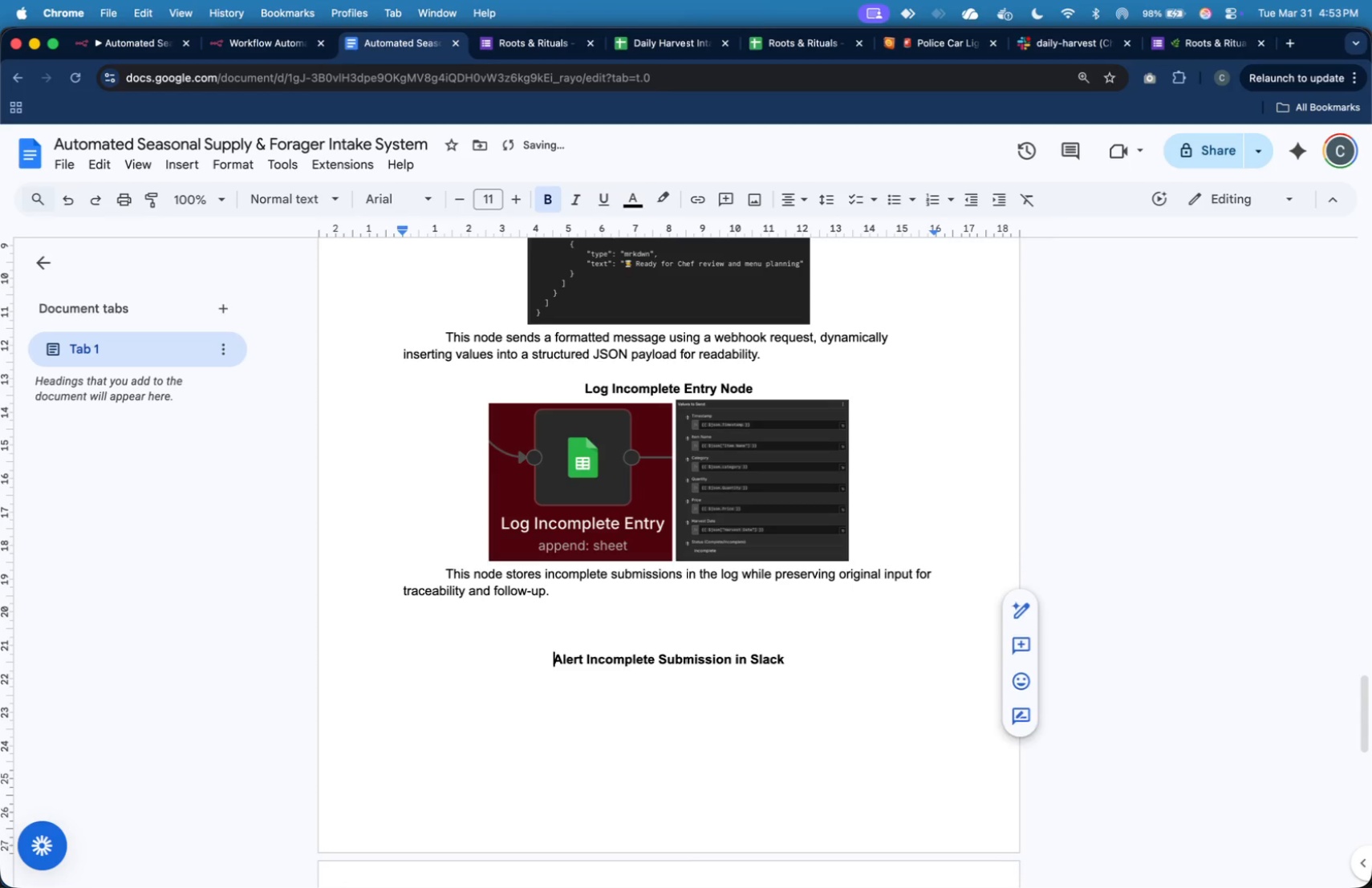 
key(Enter)
 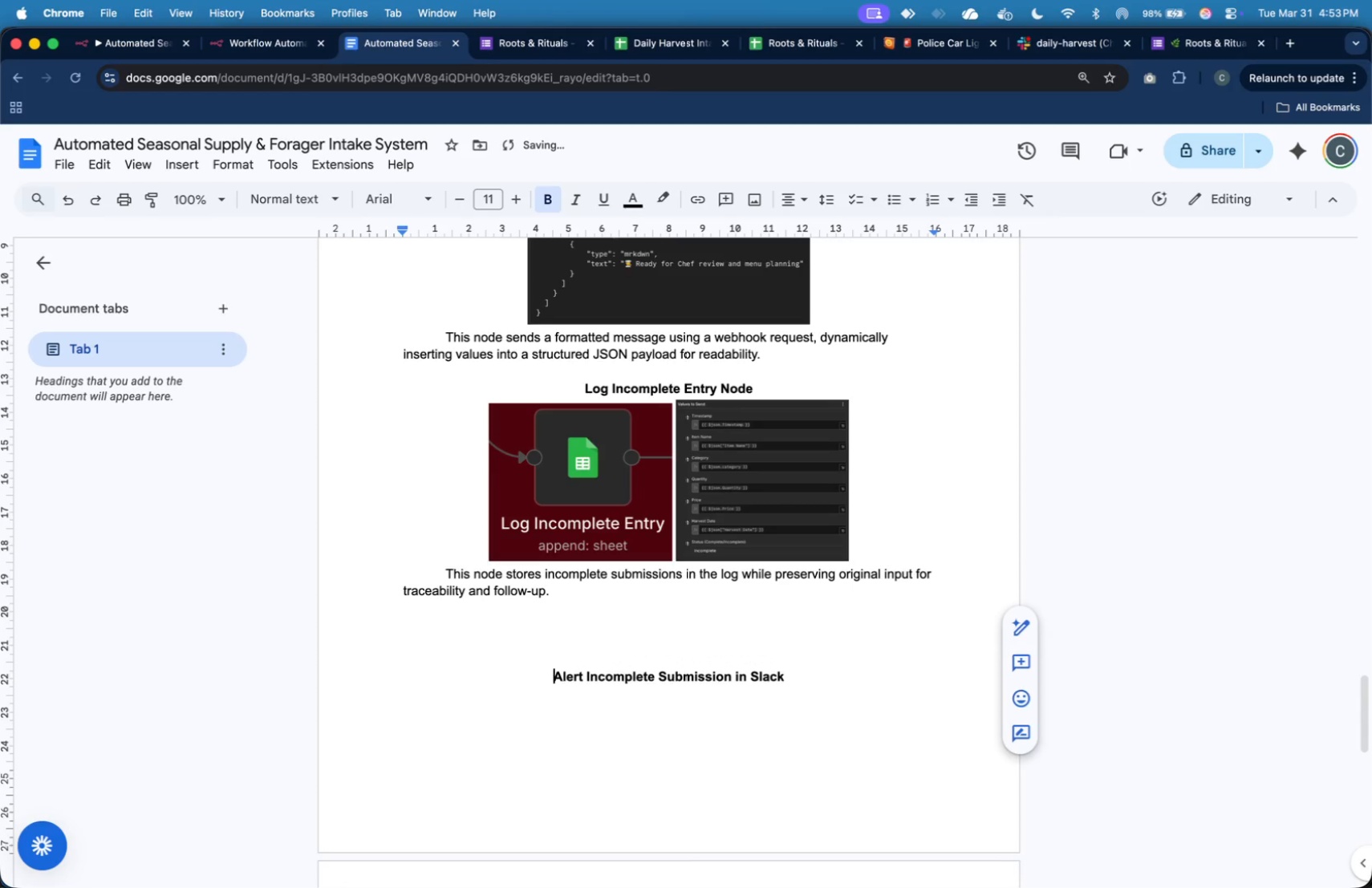 
key(Enter)
 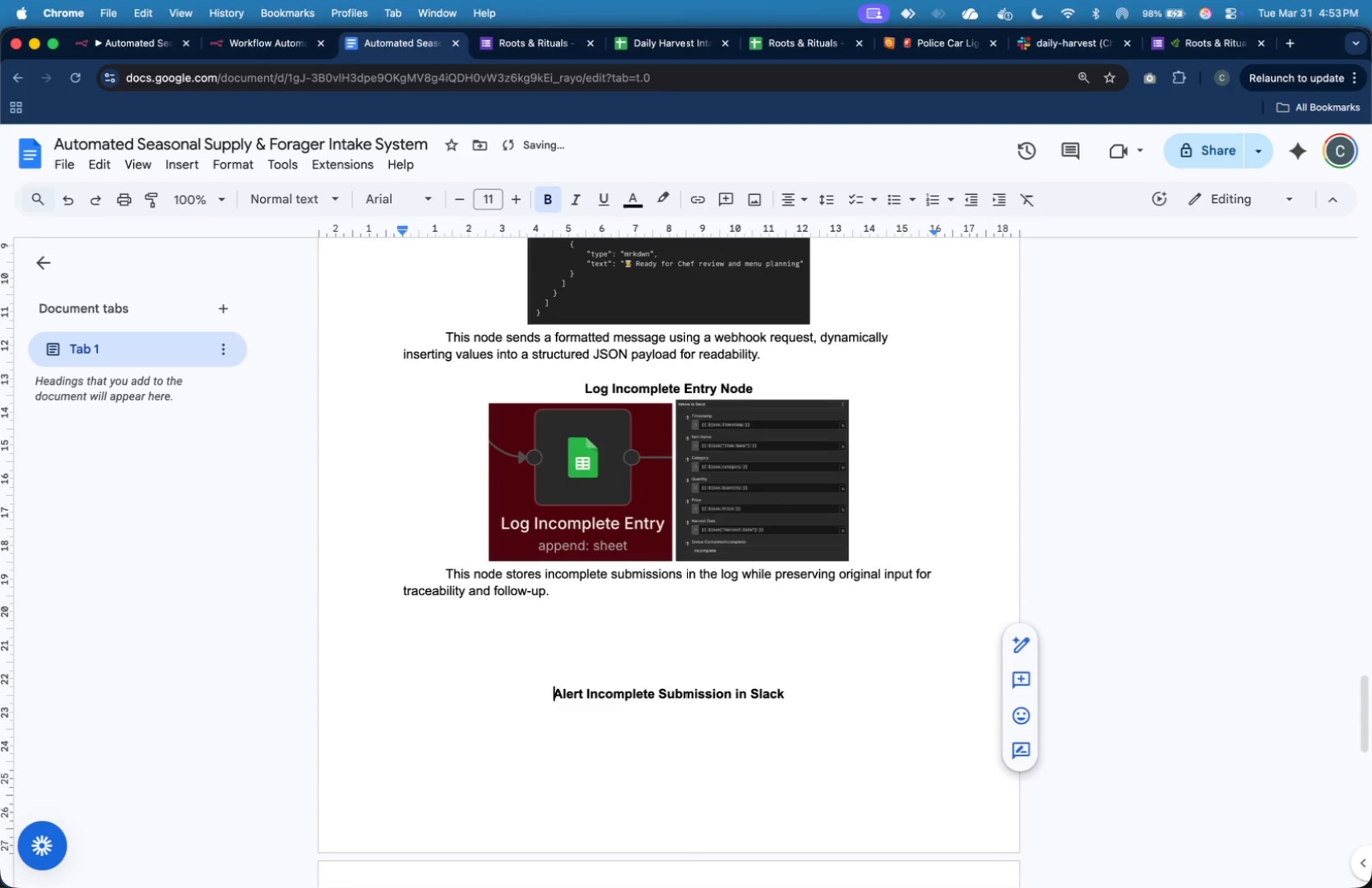 
key(Enter)
 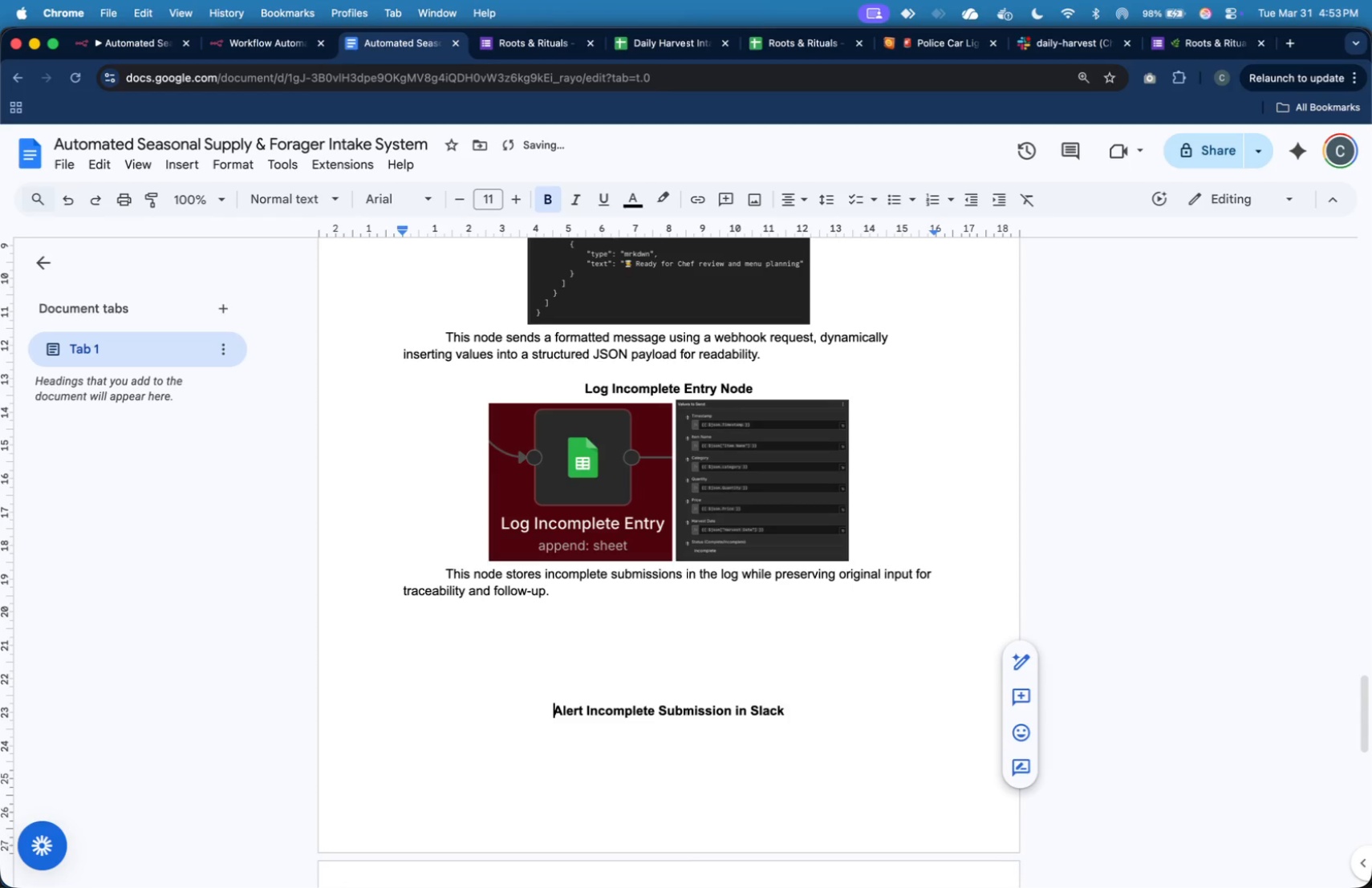 
key(Enter)
 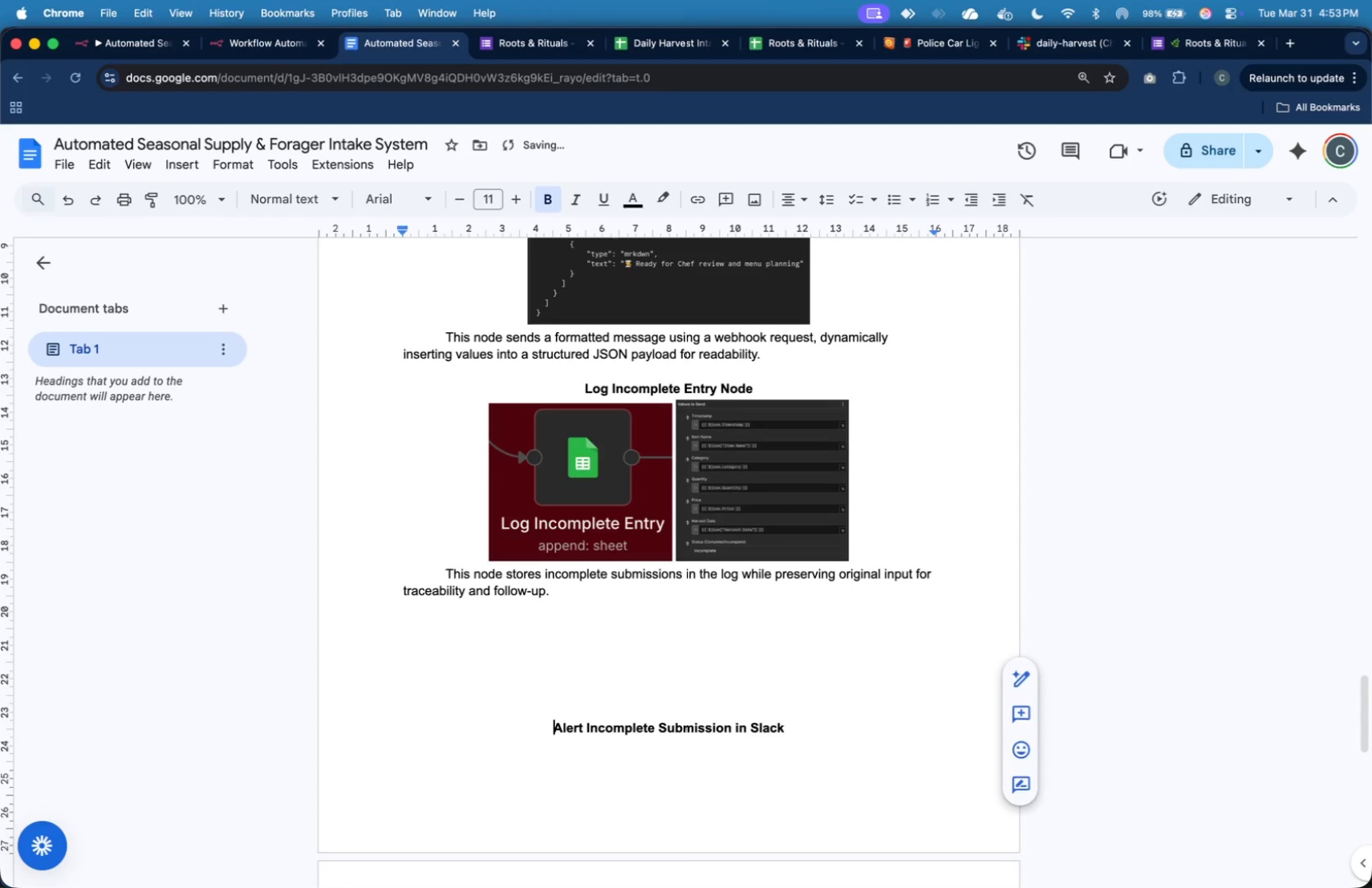 
key(Enter)
 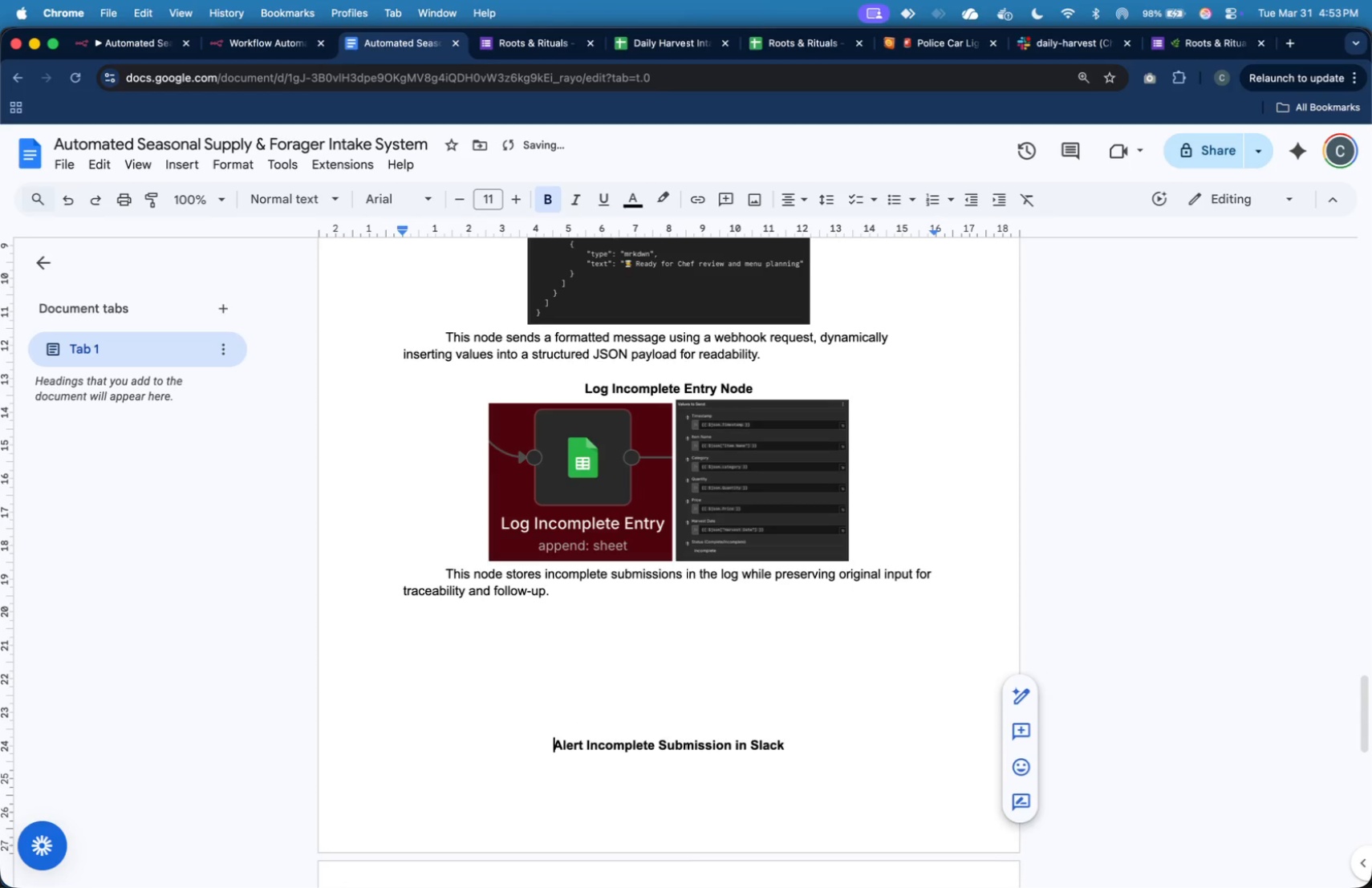 
key(Enter)
 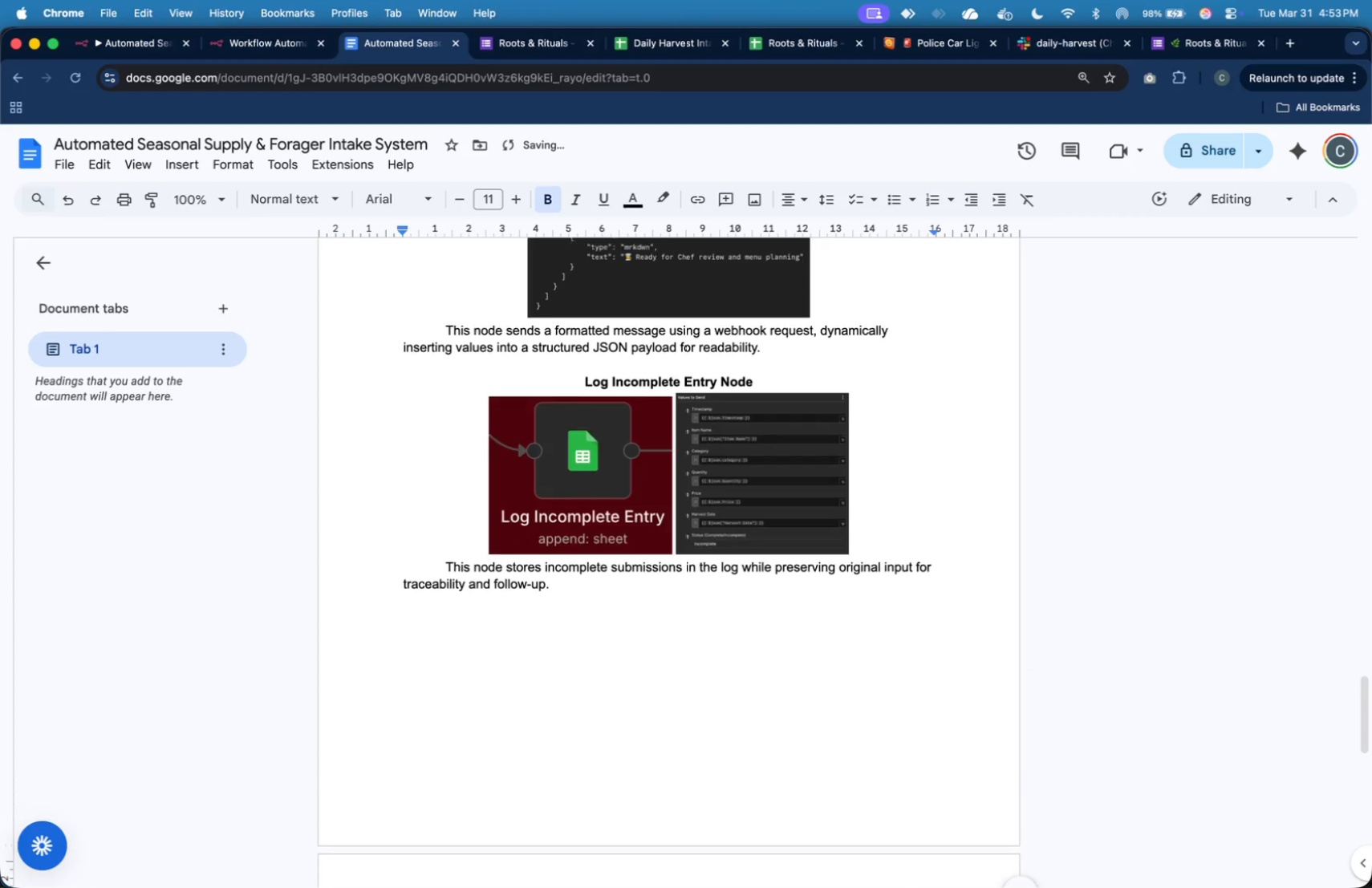 
key(Enter)
 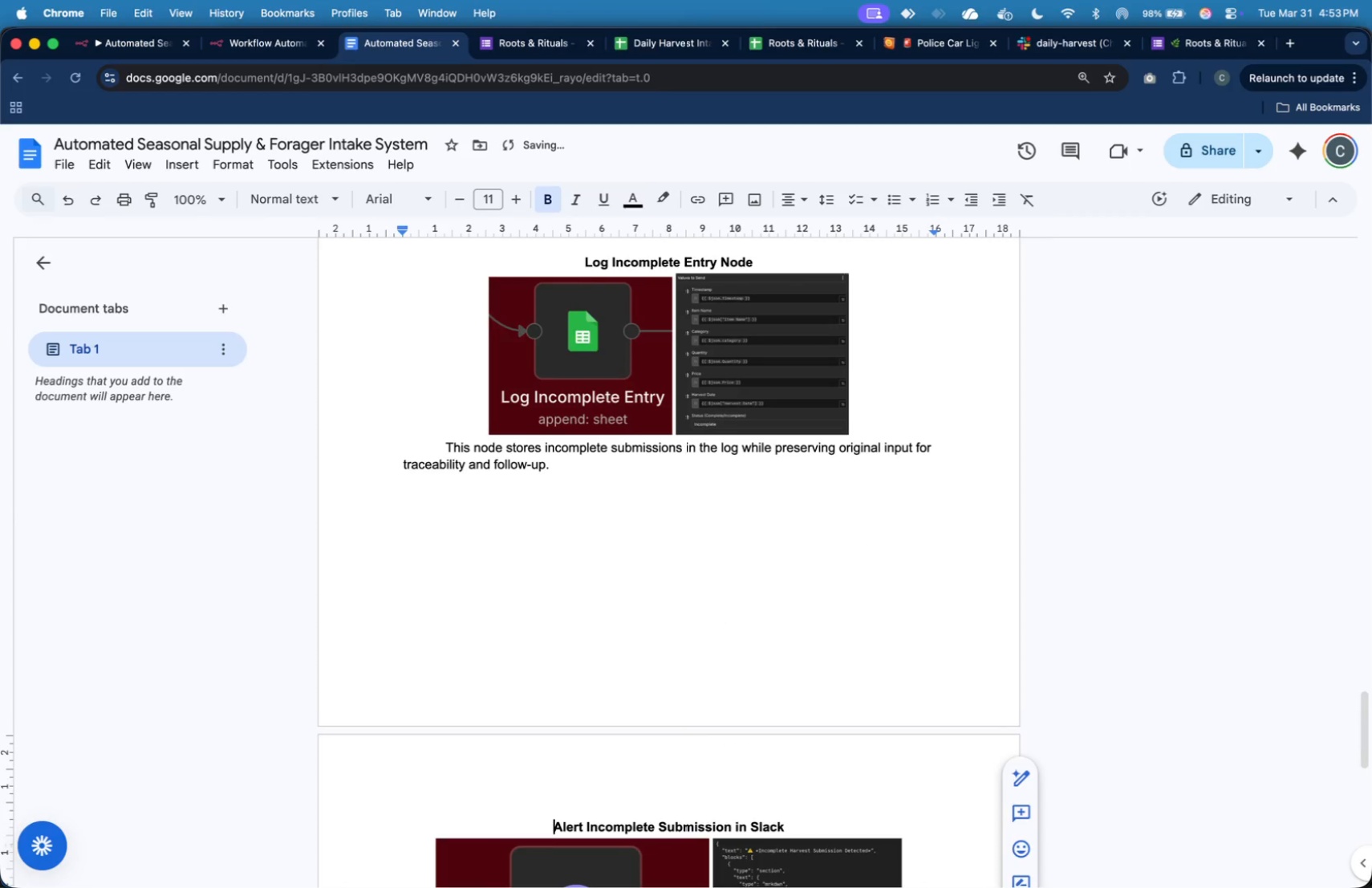 
scroll: coordinate [554, 628], scroll_direction: down, amount: 14.0
 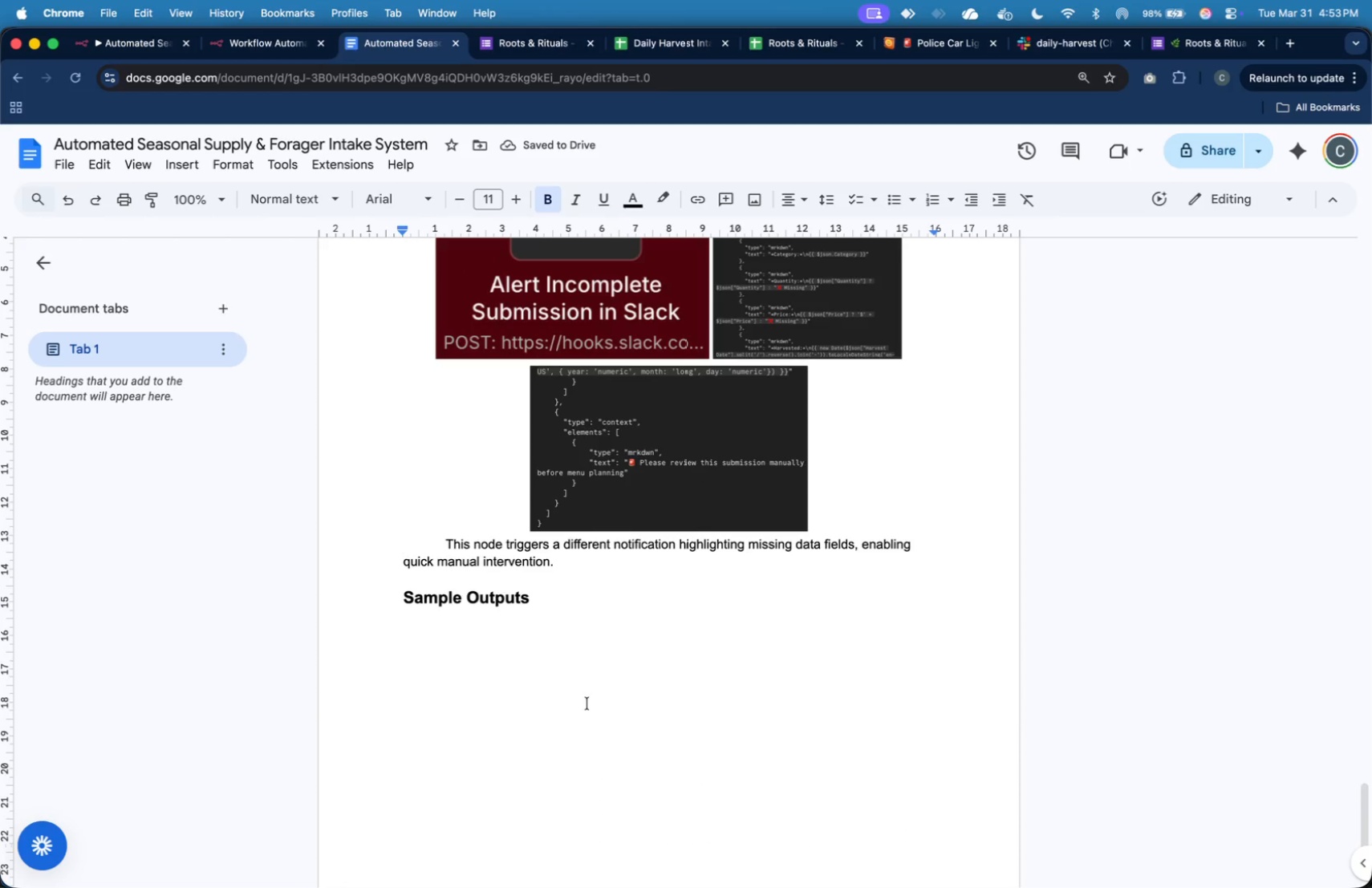 
left_click([582, 675])
 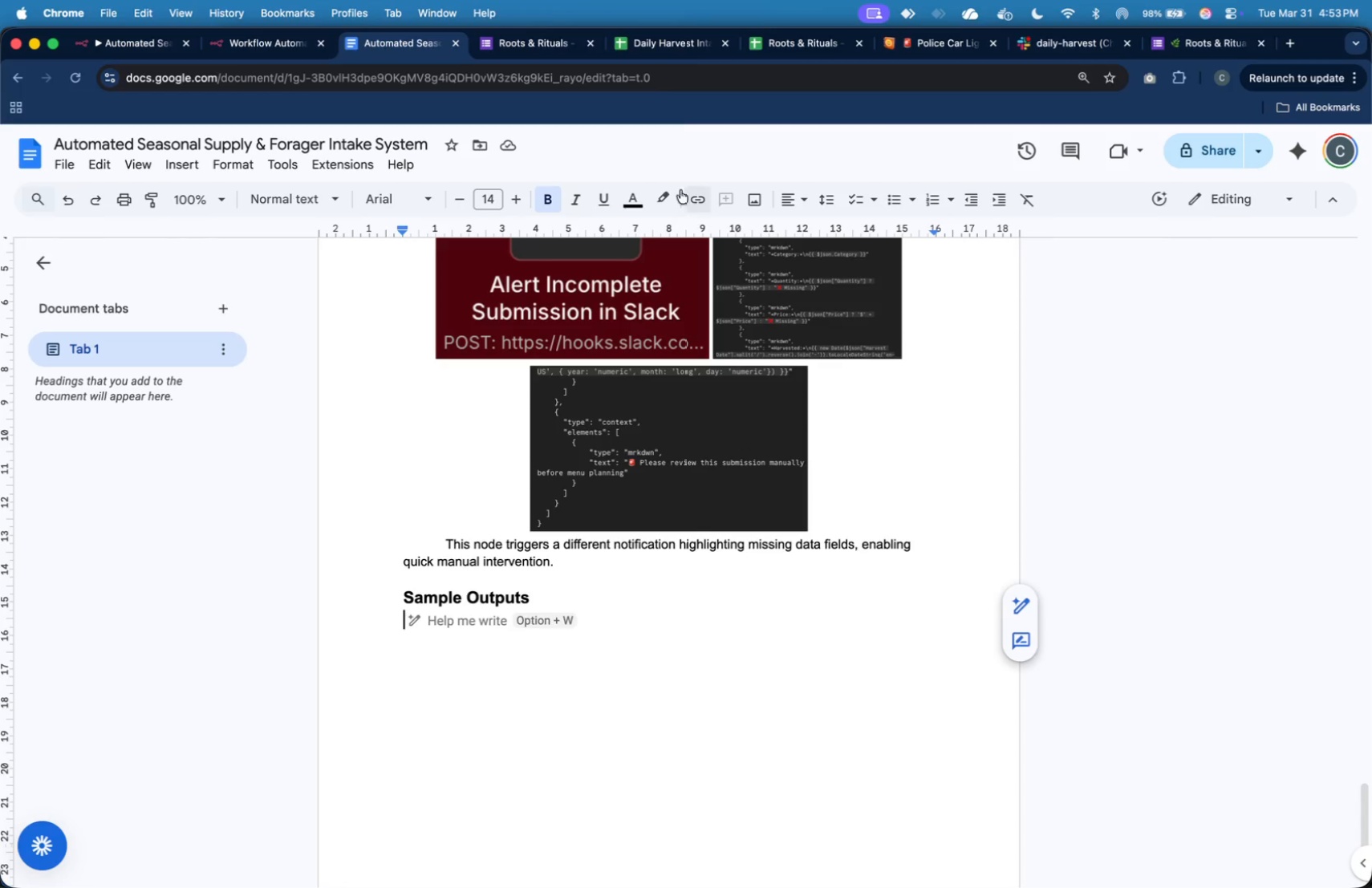 
wait(7.28)
 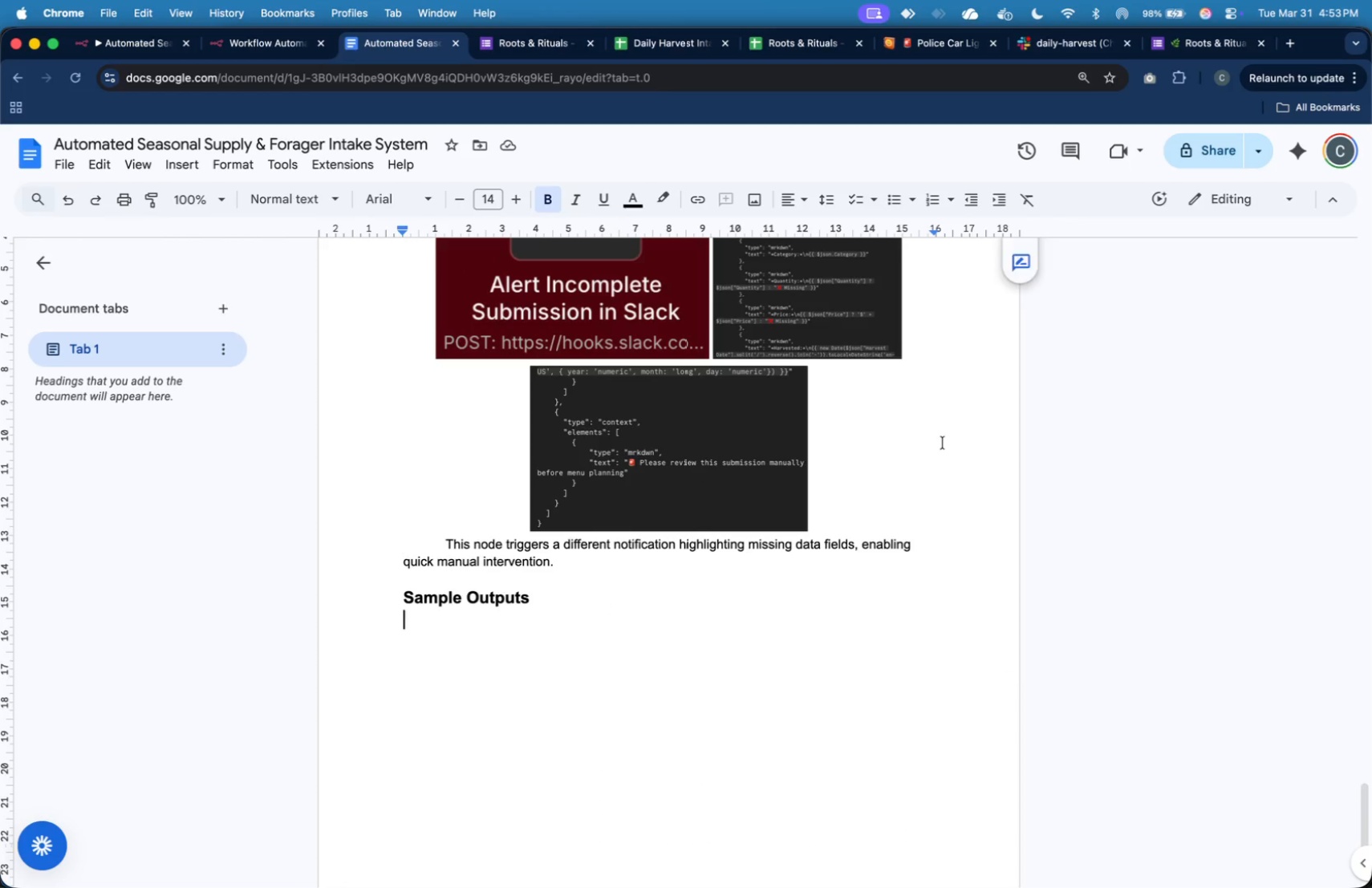 
key(Enter)
 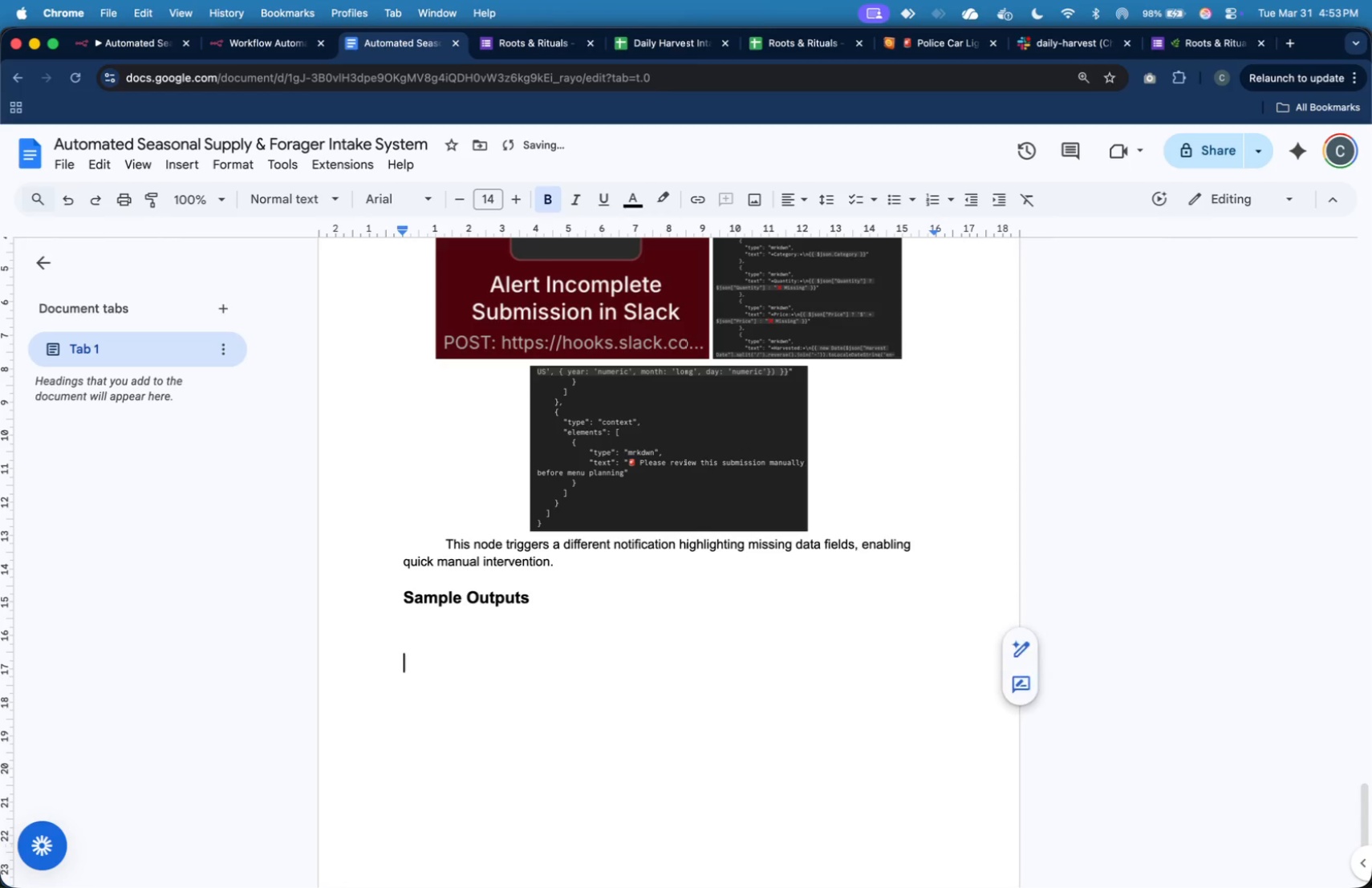 
key(Enter)
 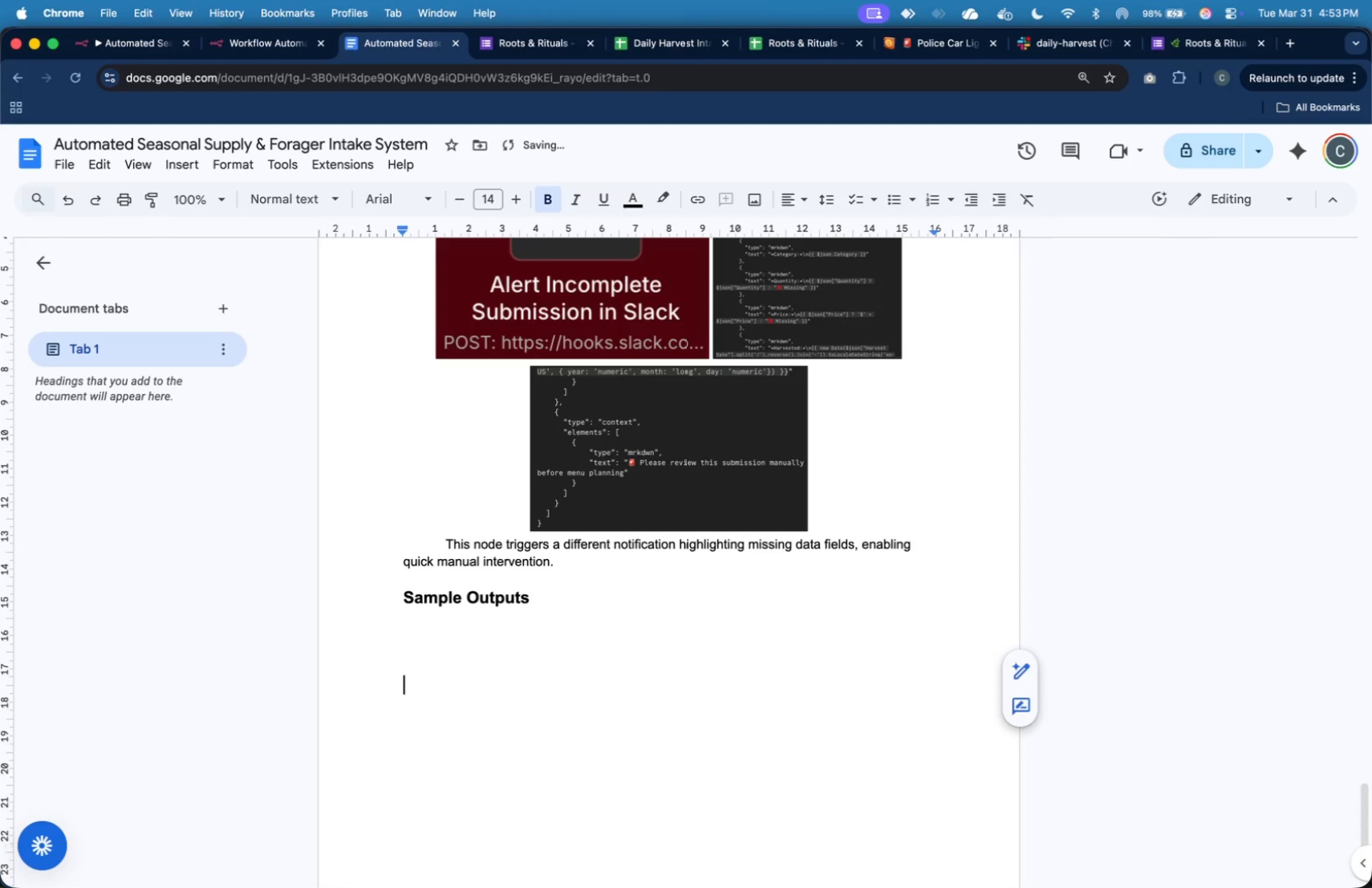 
key(Enter)
 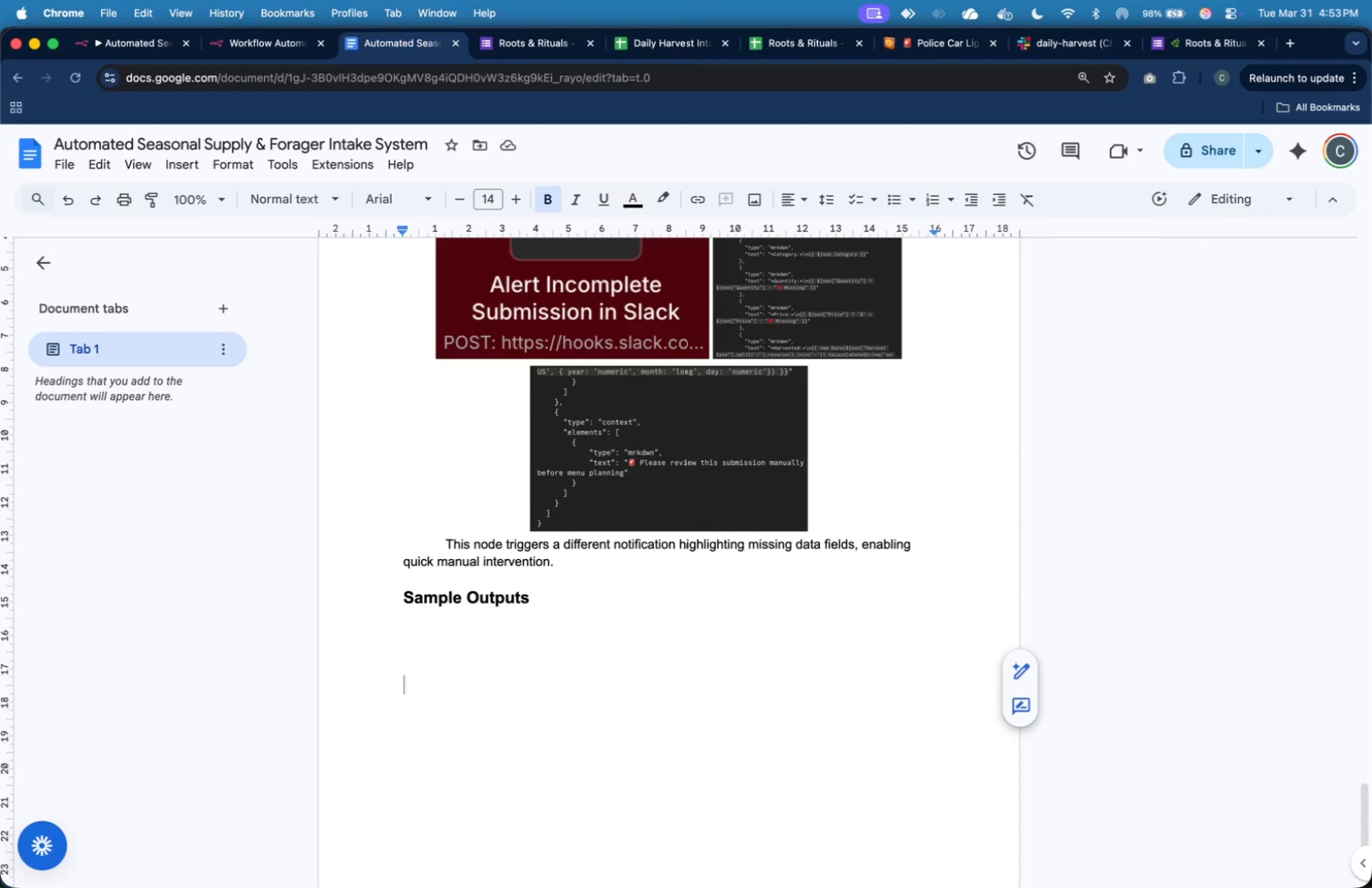 
wait(12.21)
 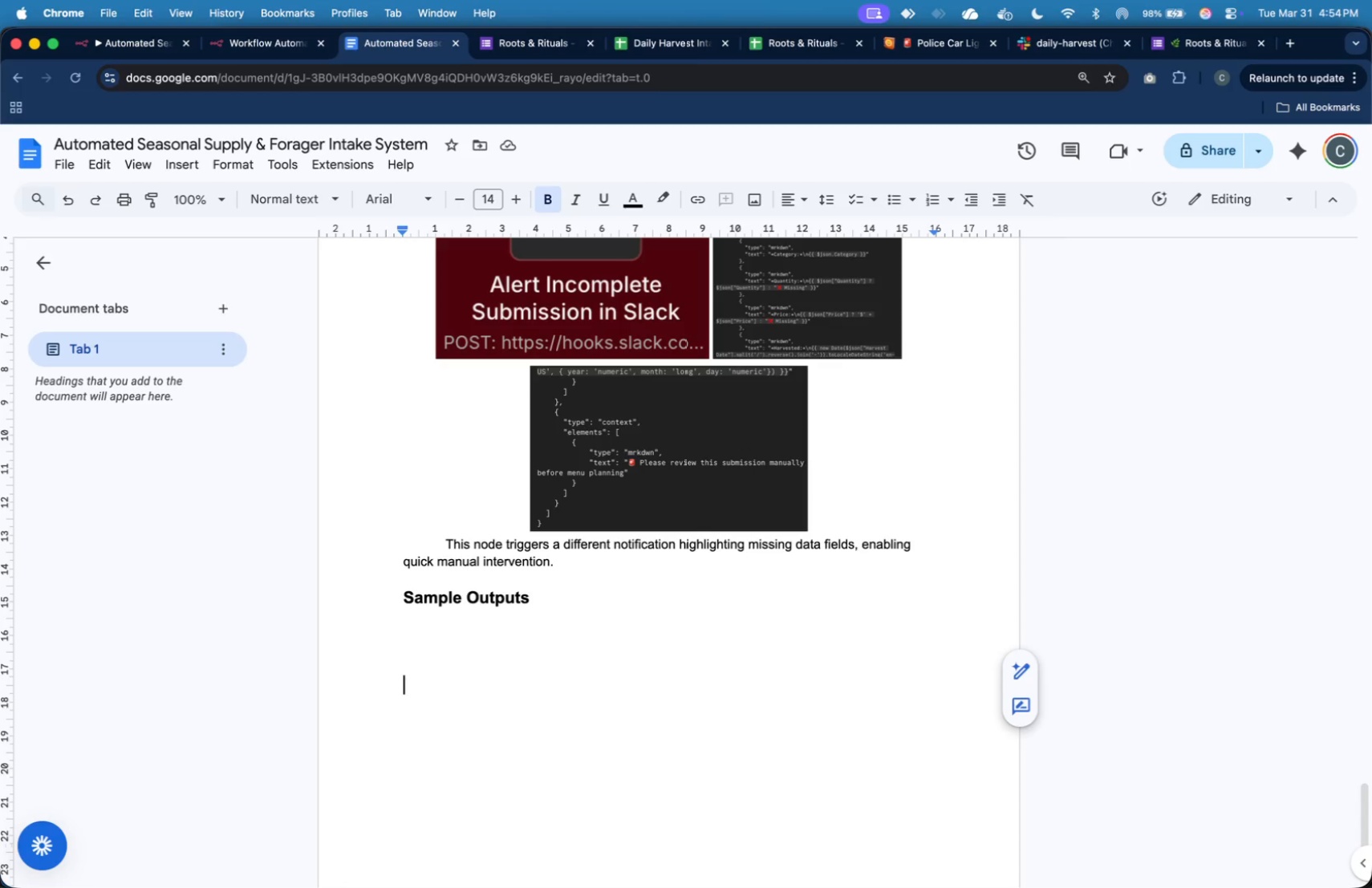 
type(Key Feautres )
key(Backspace)
key(Backspace)
key(Backspace)
key(Backspace)
key(Backspace)
key(Backspace)
type(tures)
 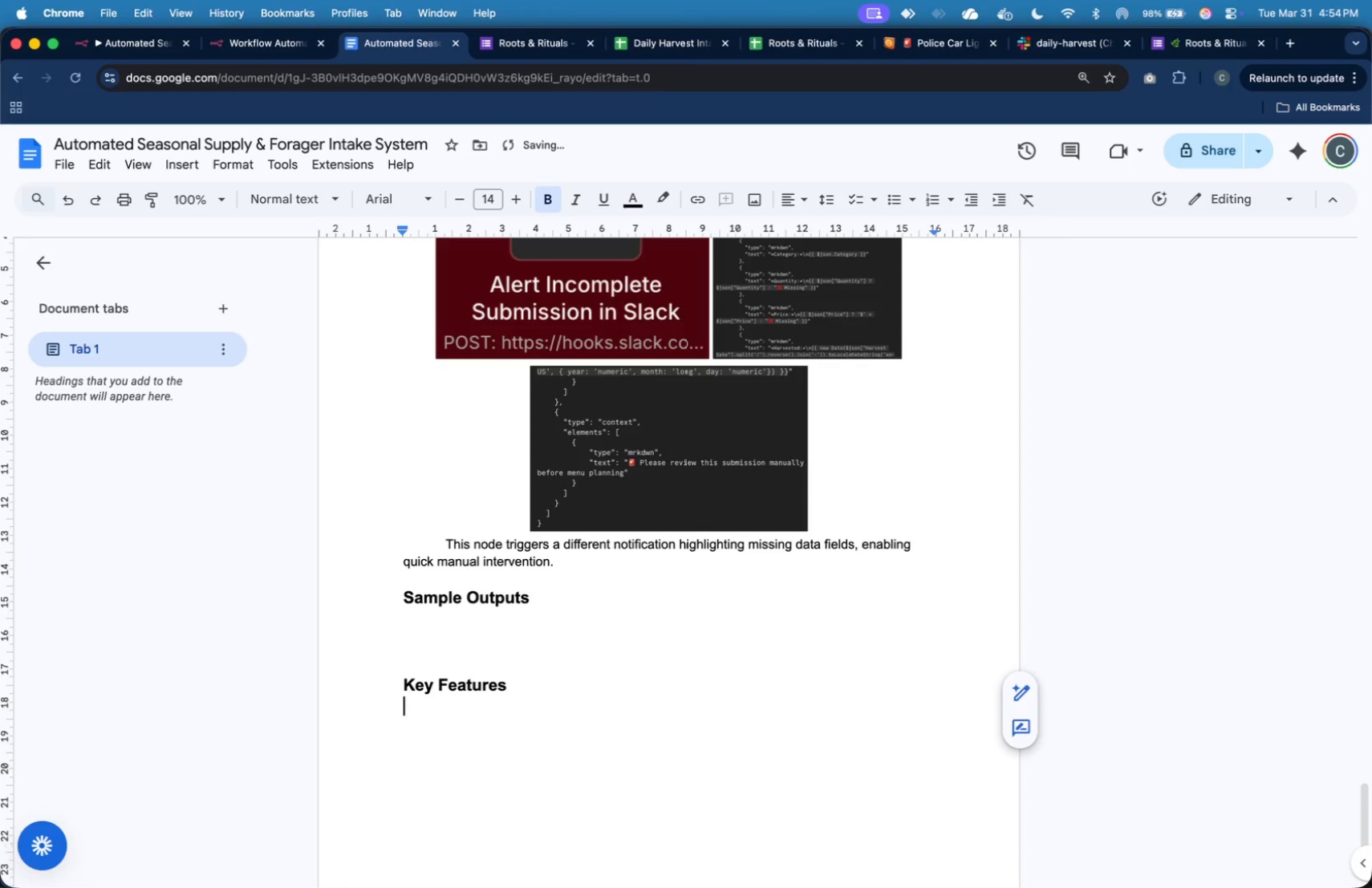 
 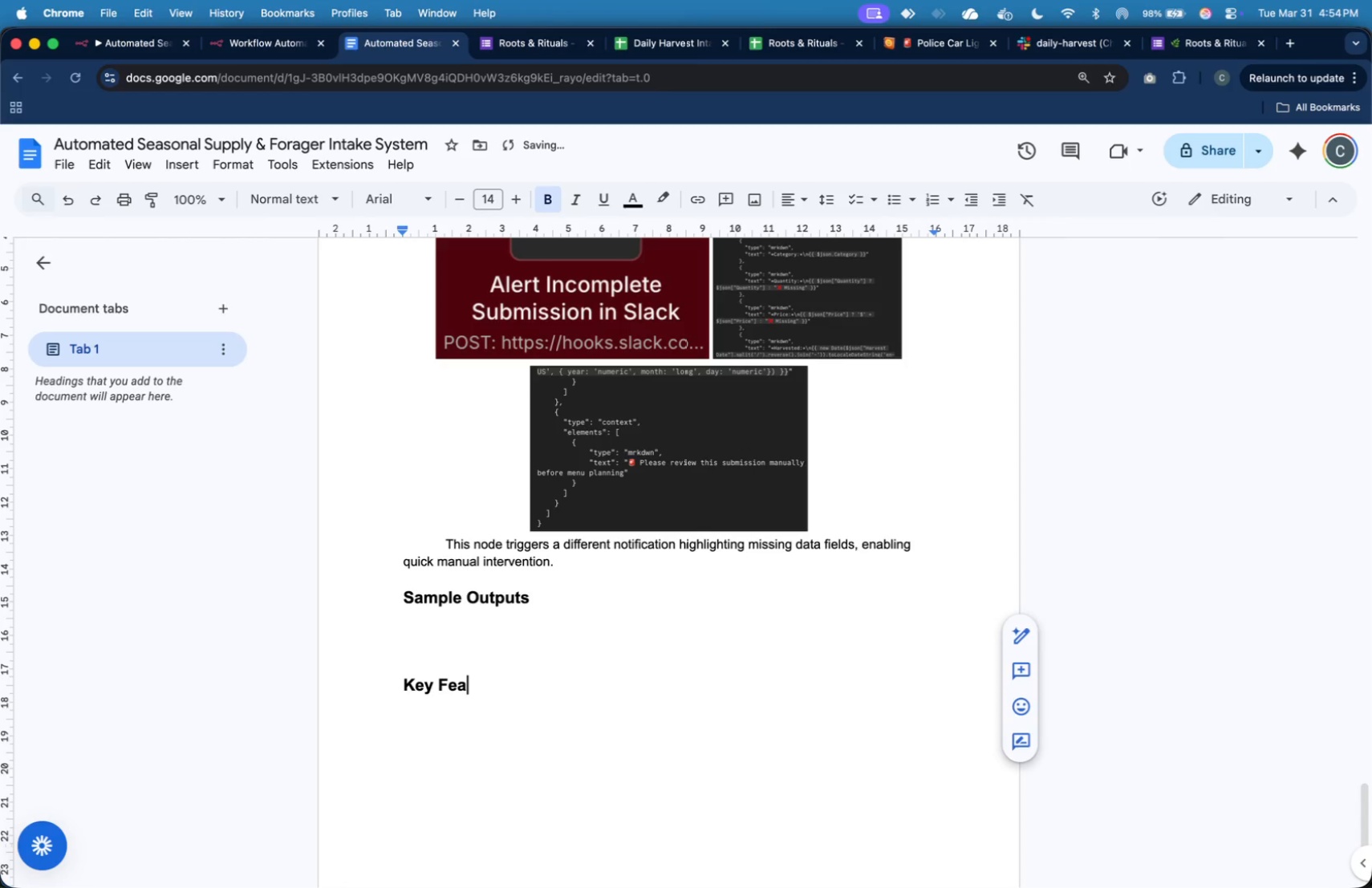 
key(Enter)
 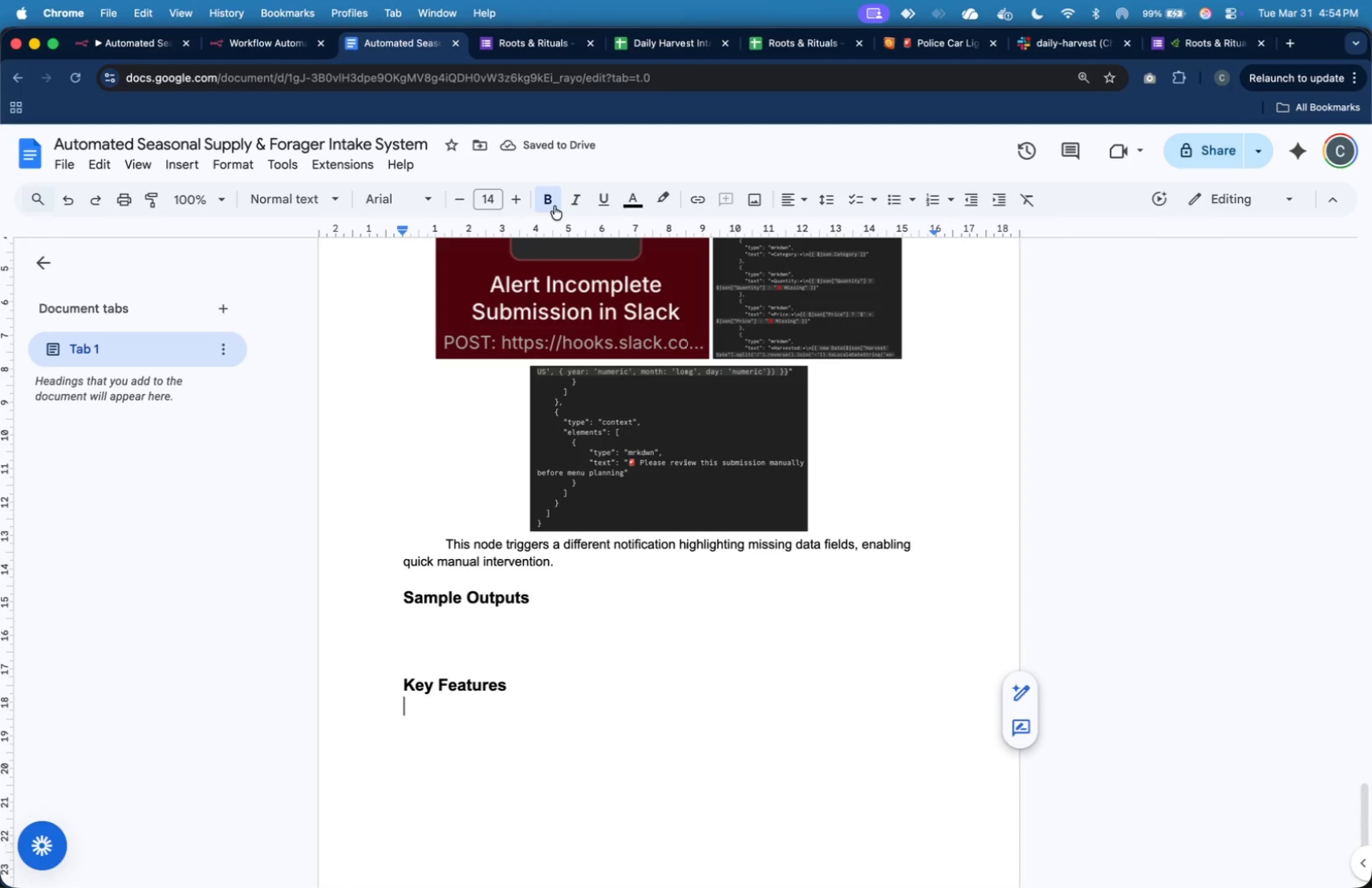 
left_click([554, 202])
 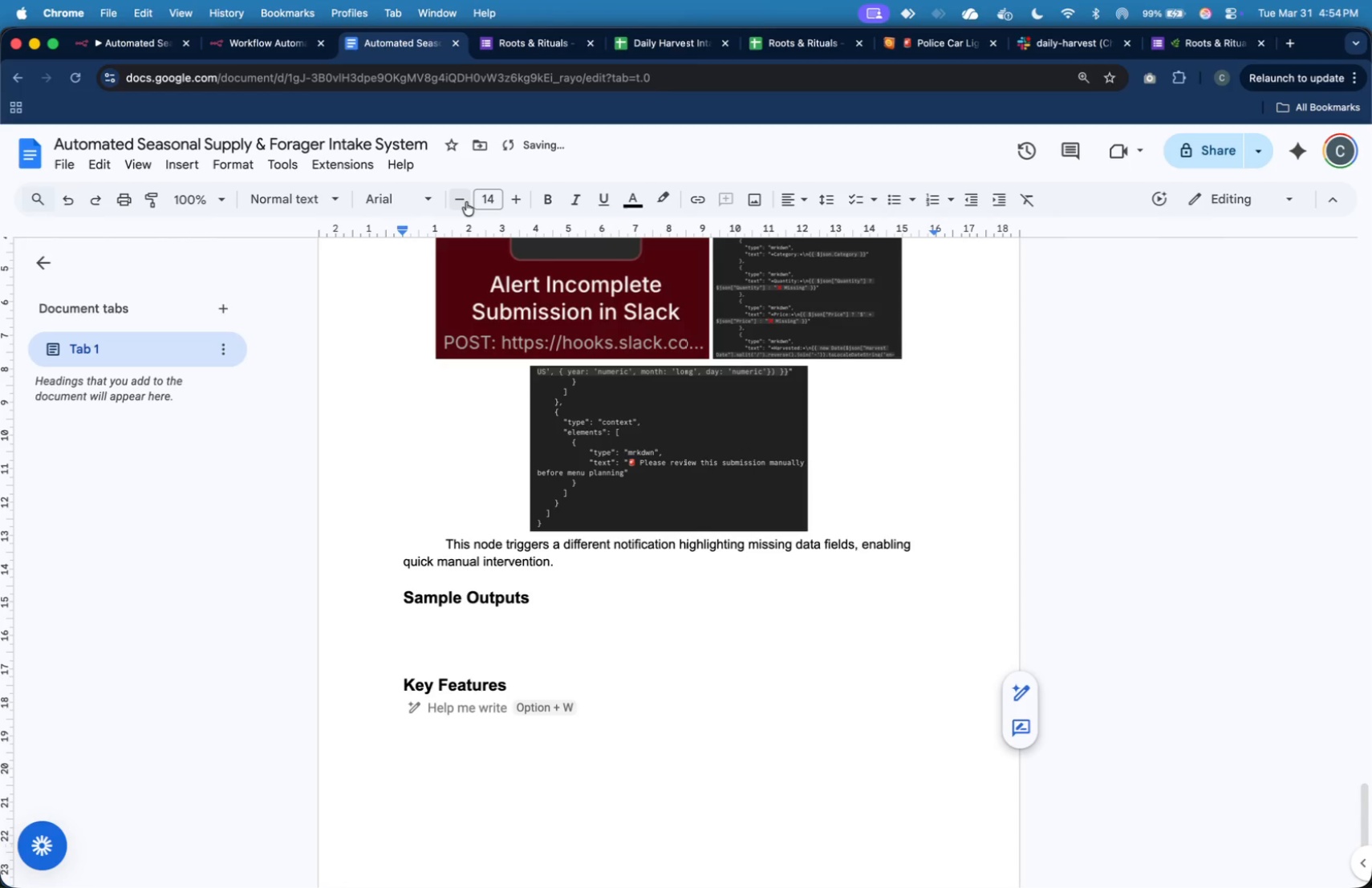 
double_click([466, 202])
 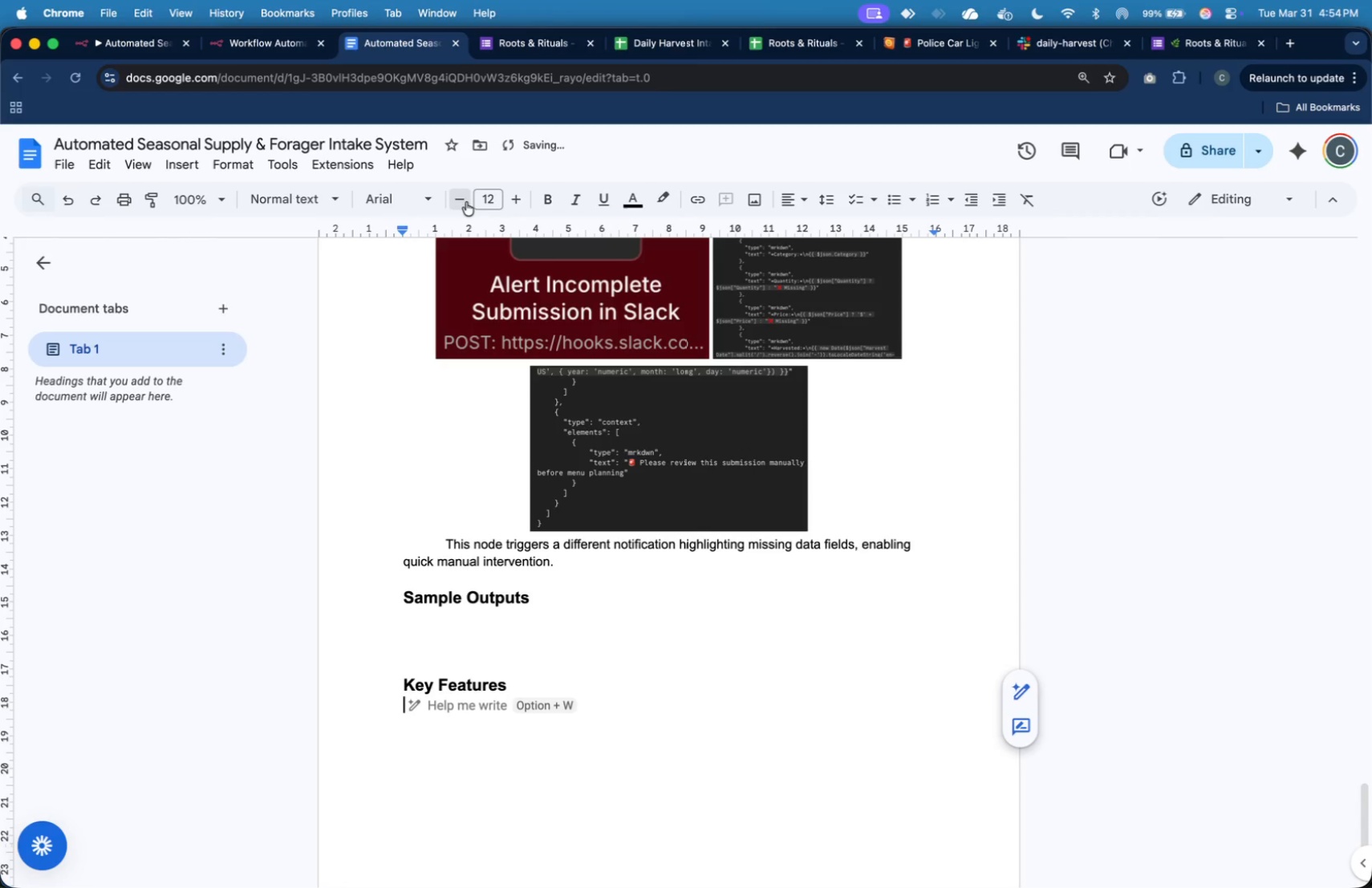 
triple_click([466, 202])
 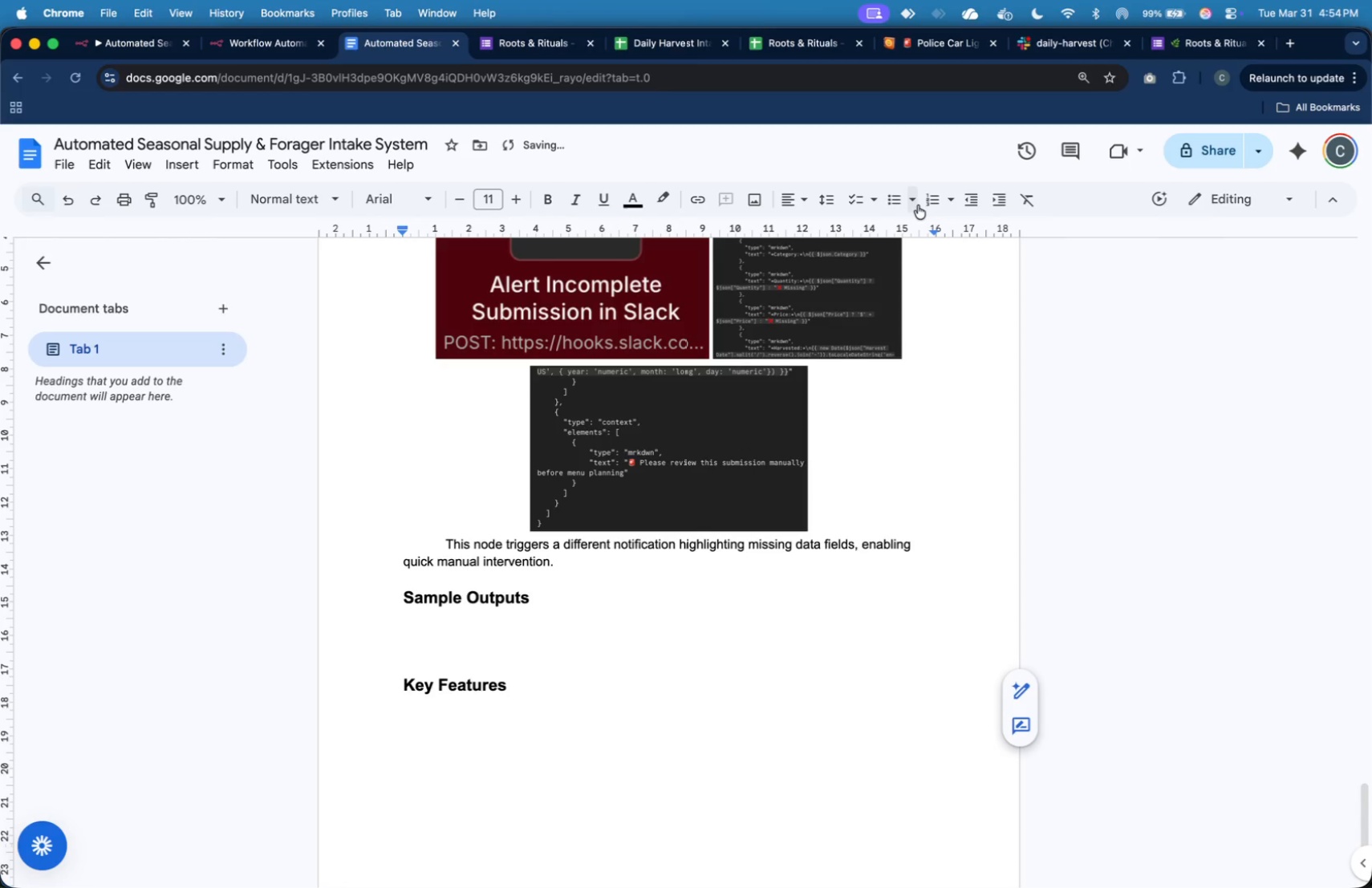 
left_click([895, 201])
 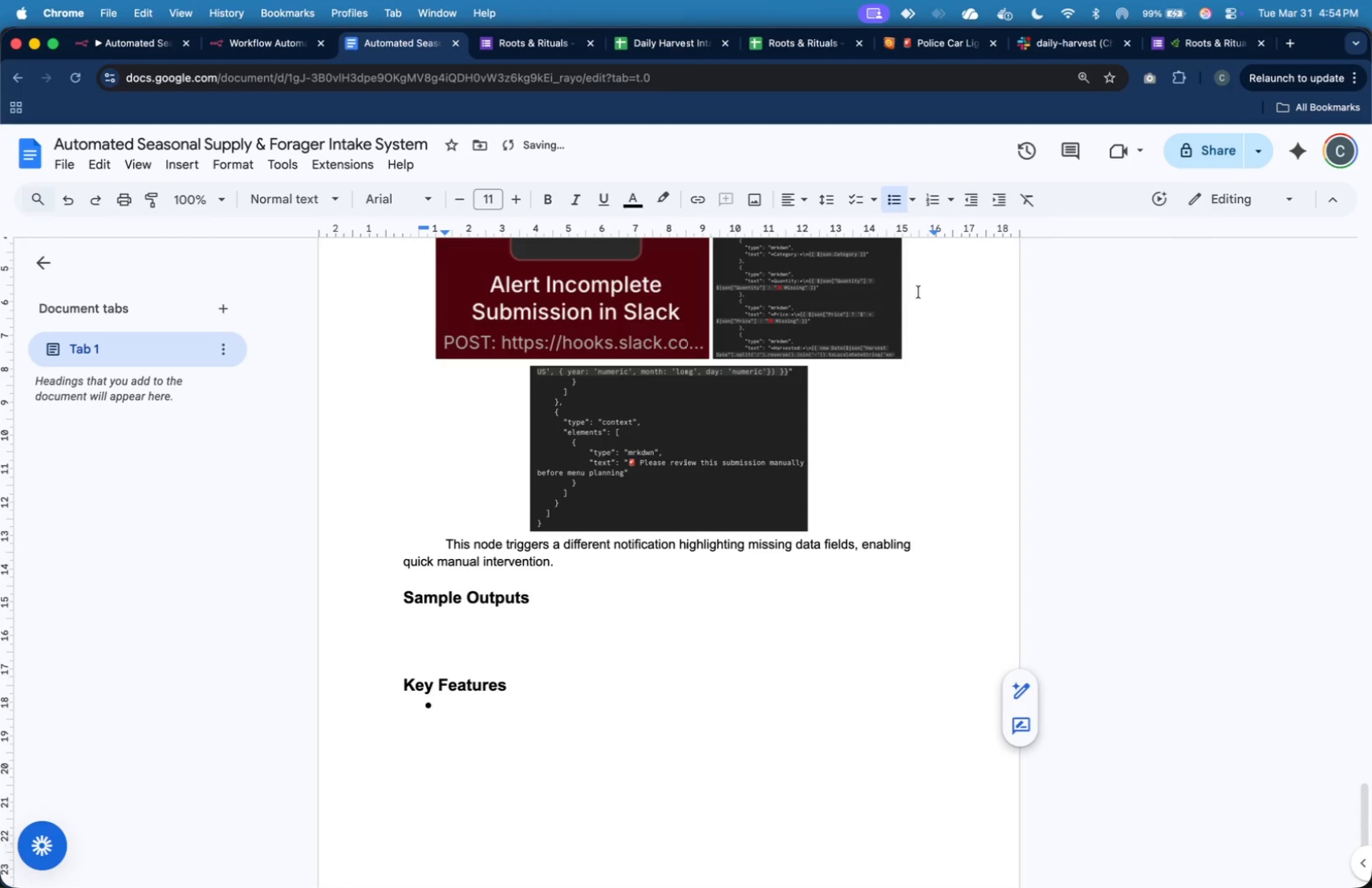 
type(Automated dara )
key(Backspace)
key(Backspace)
key(Backspace)
type(ta intake from Google Forms)
 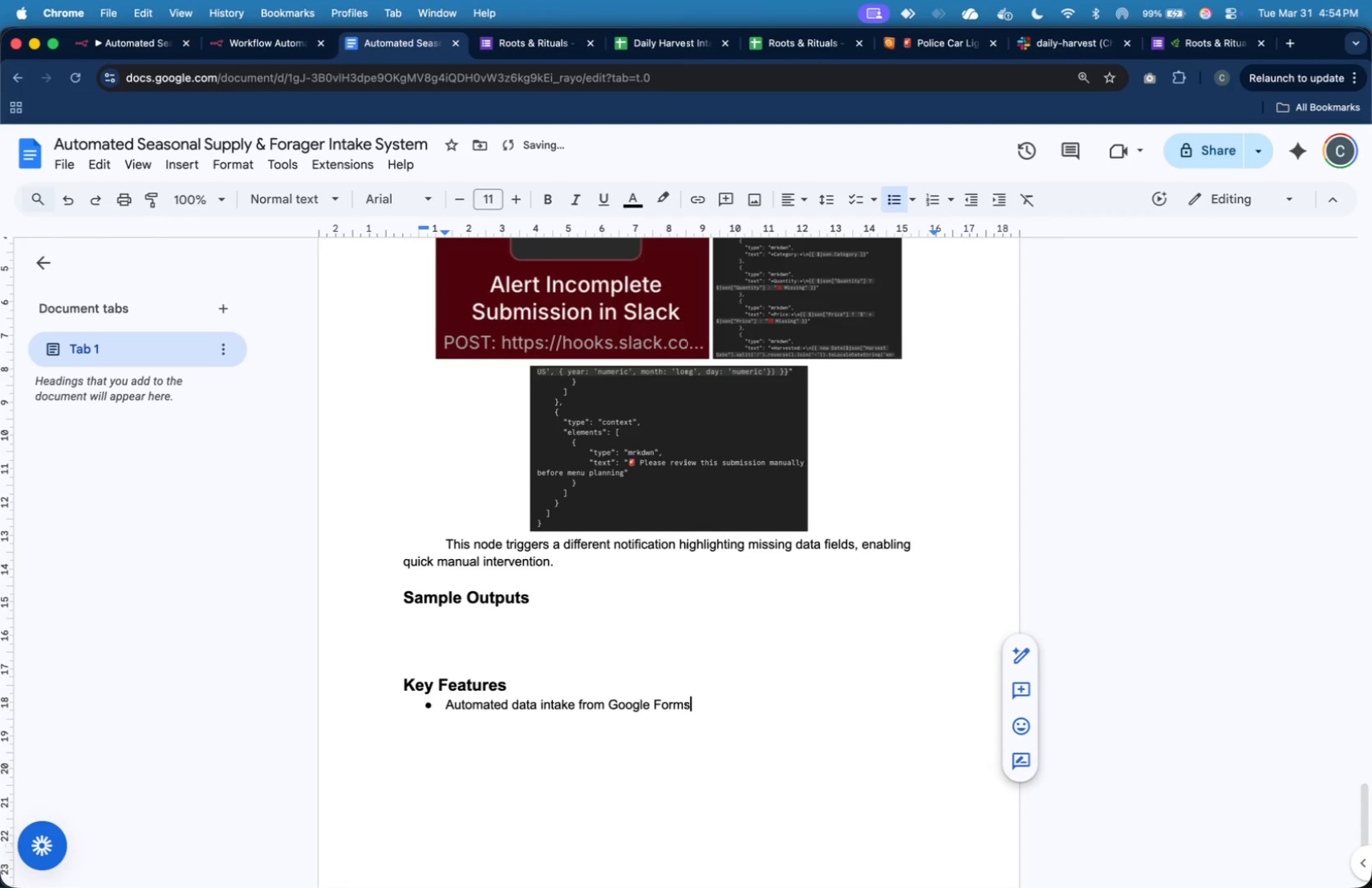 
wait(48.49)
 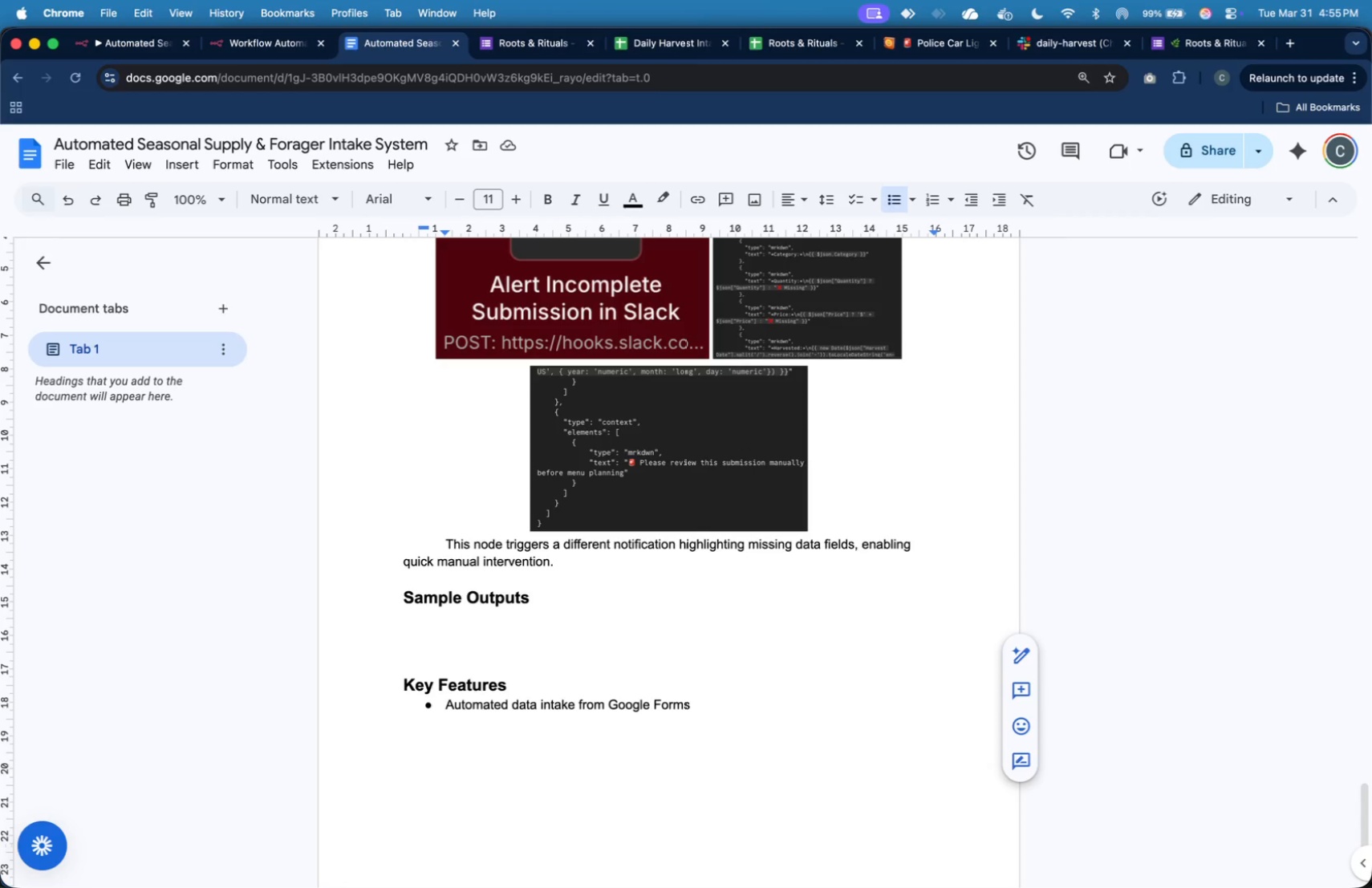 
key(Enter)
 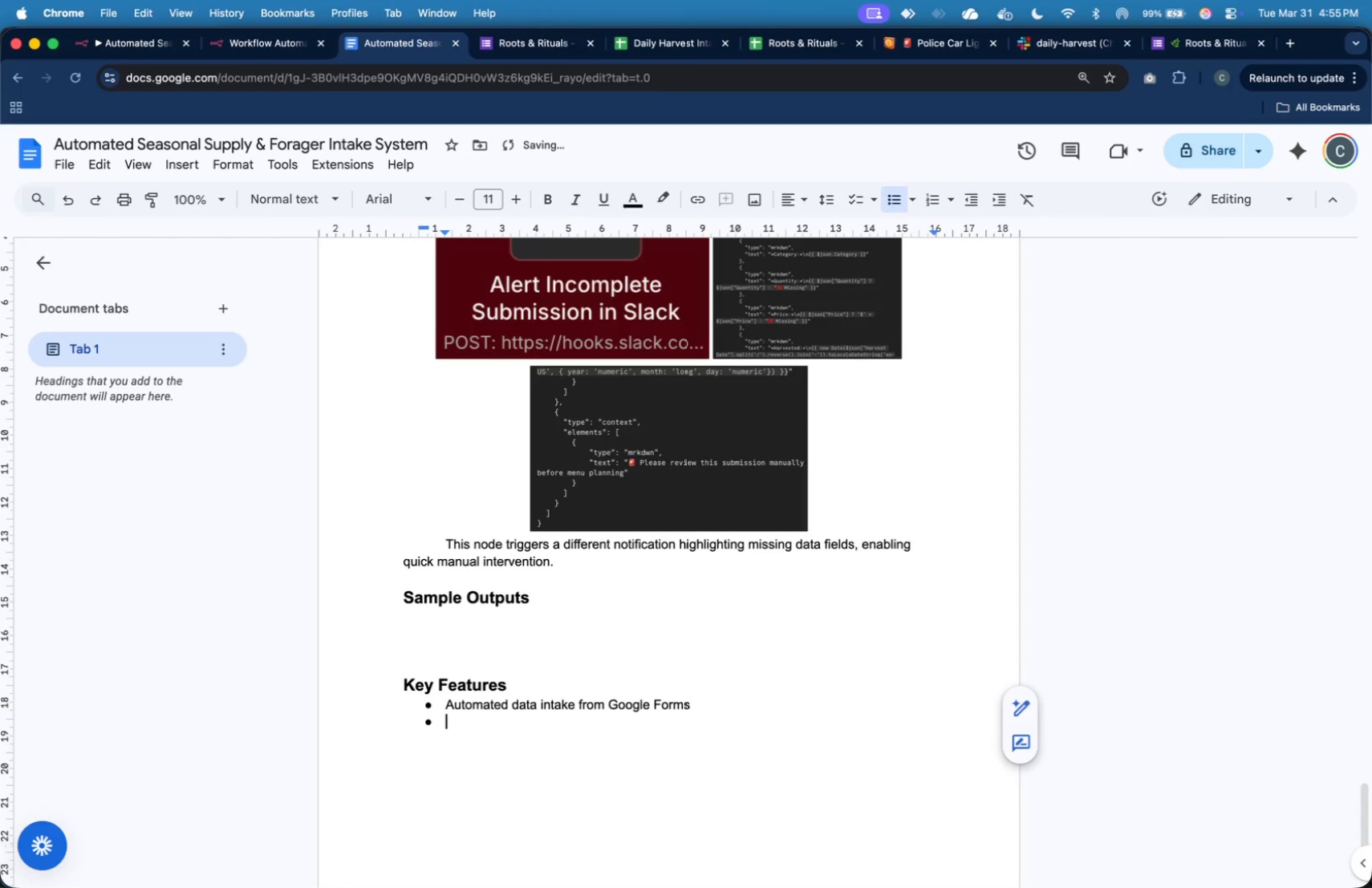 
type(Data Cleaning )
key(Backspace)
key(Backspace)
key(Backspace)
key(Backspace)
key(Backspace)
key(Backspace)
key(Backspace)
key(Backspace)
key(Backspace)
type(cleaning and standardization )
key(Backspace)
 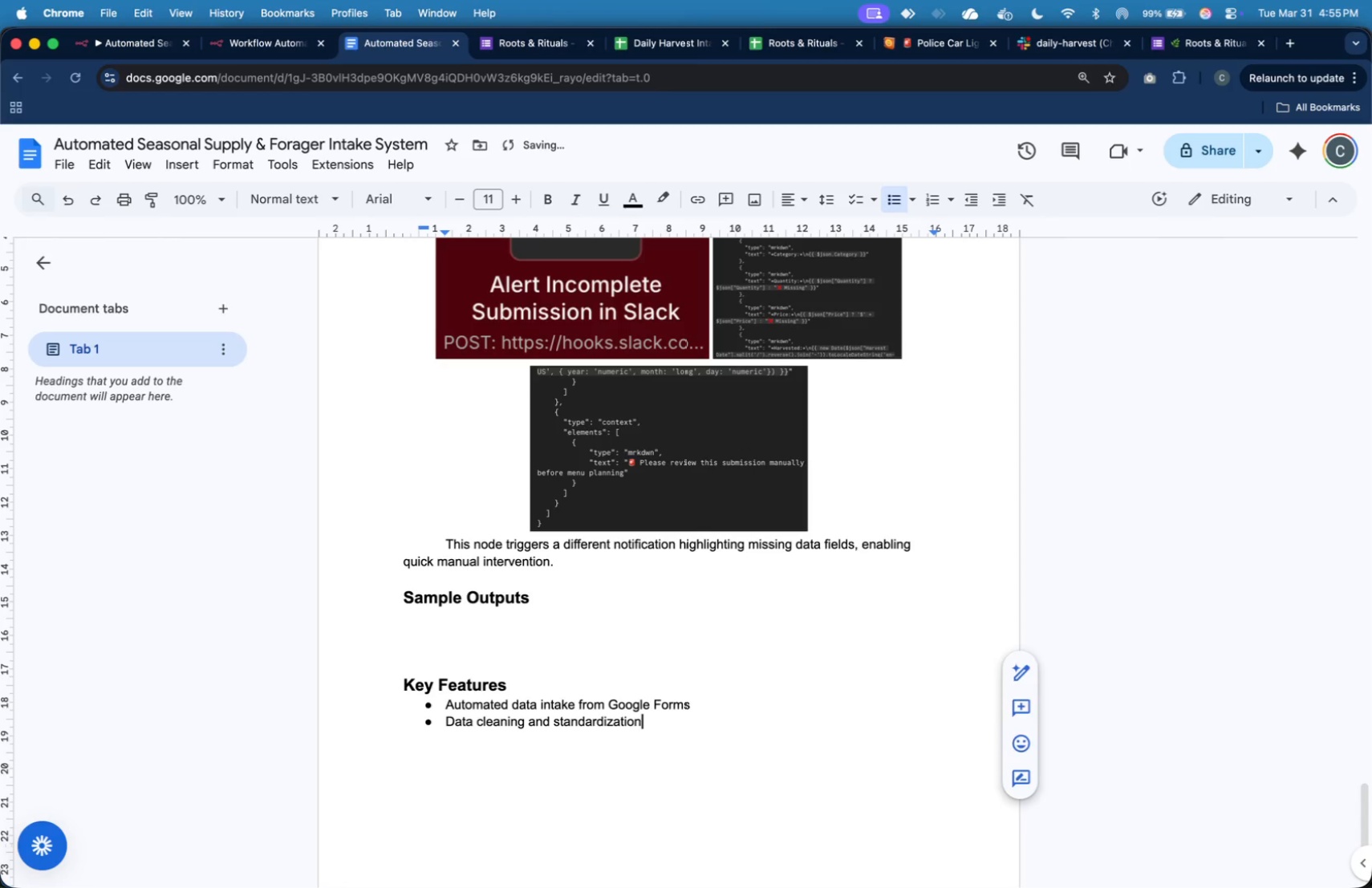 
key(Enter)
 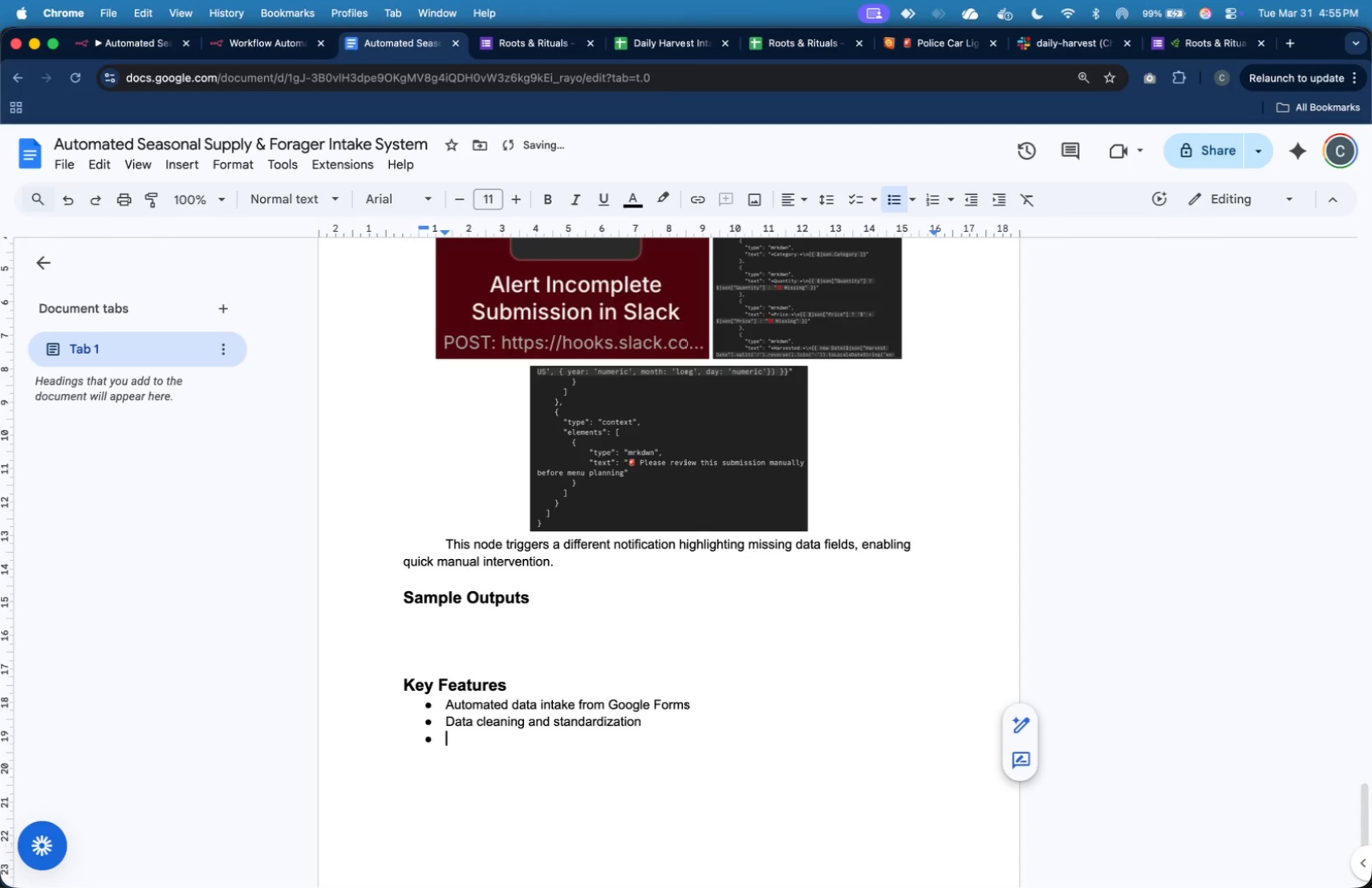 
type(Keyword-based categorization)
 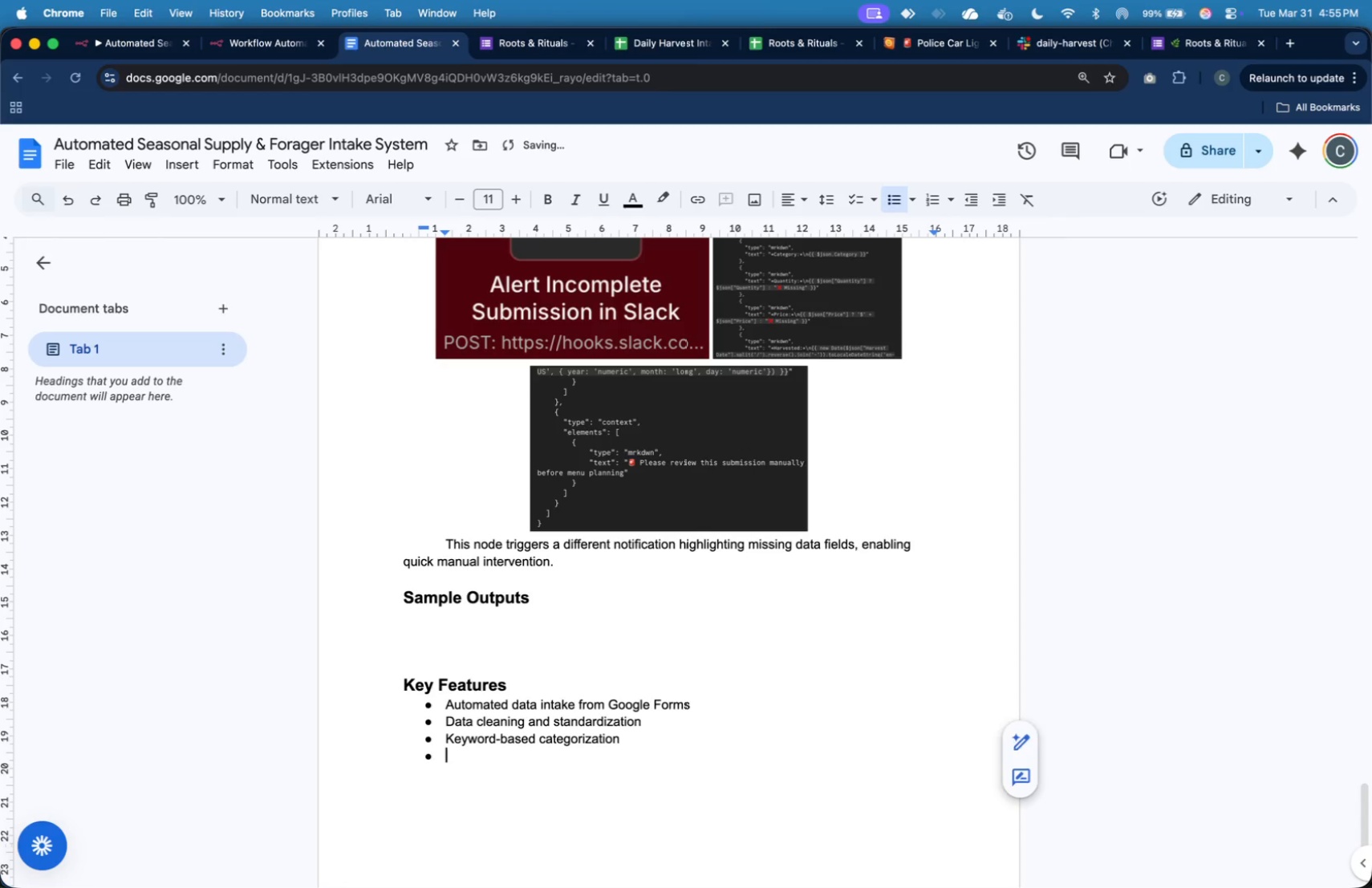 
key(Enter)
 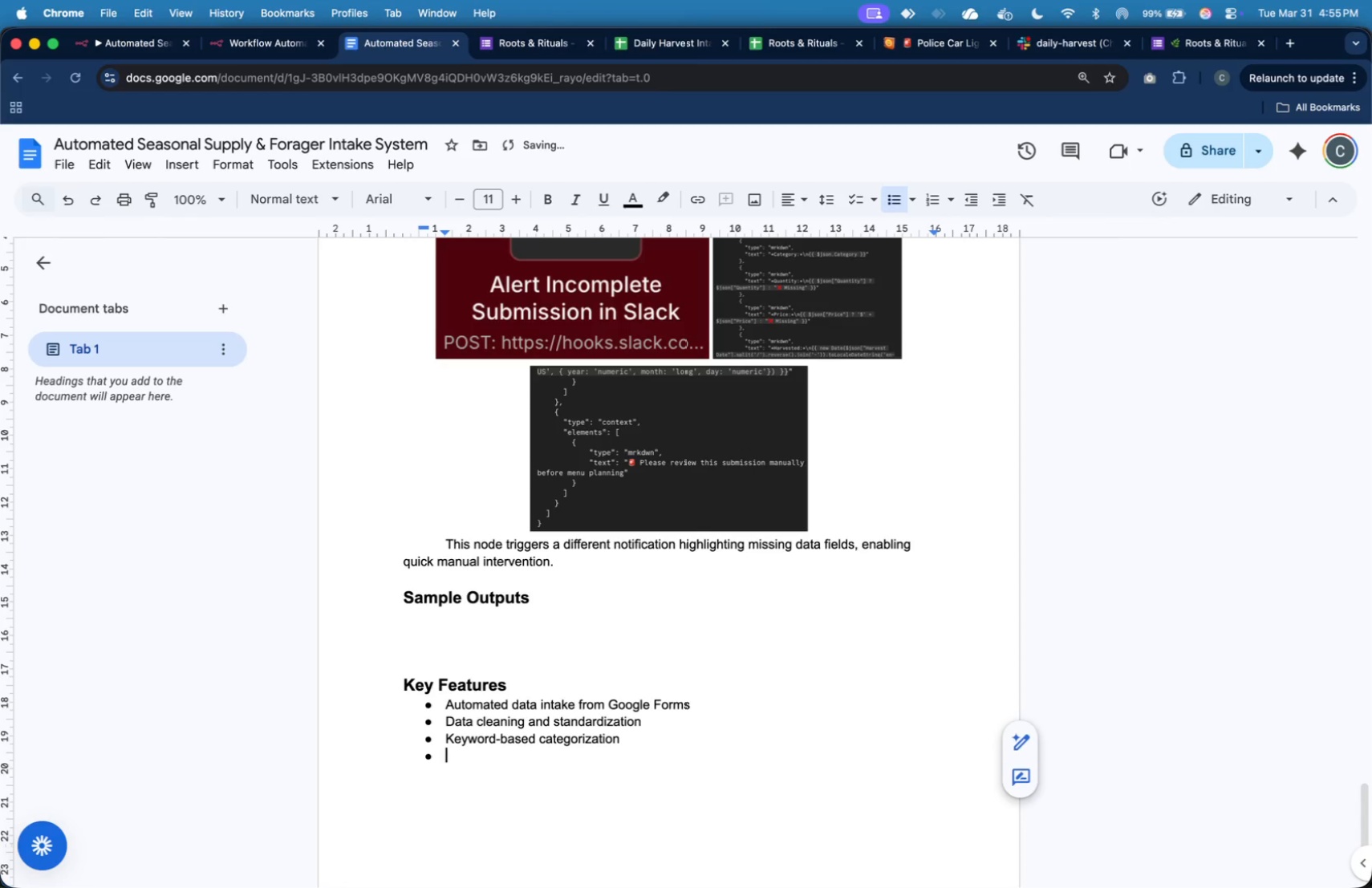 
type(Validation of requiredf)
key(Backspace)
type( fields)
 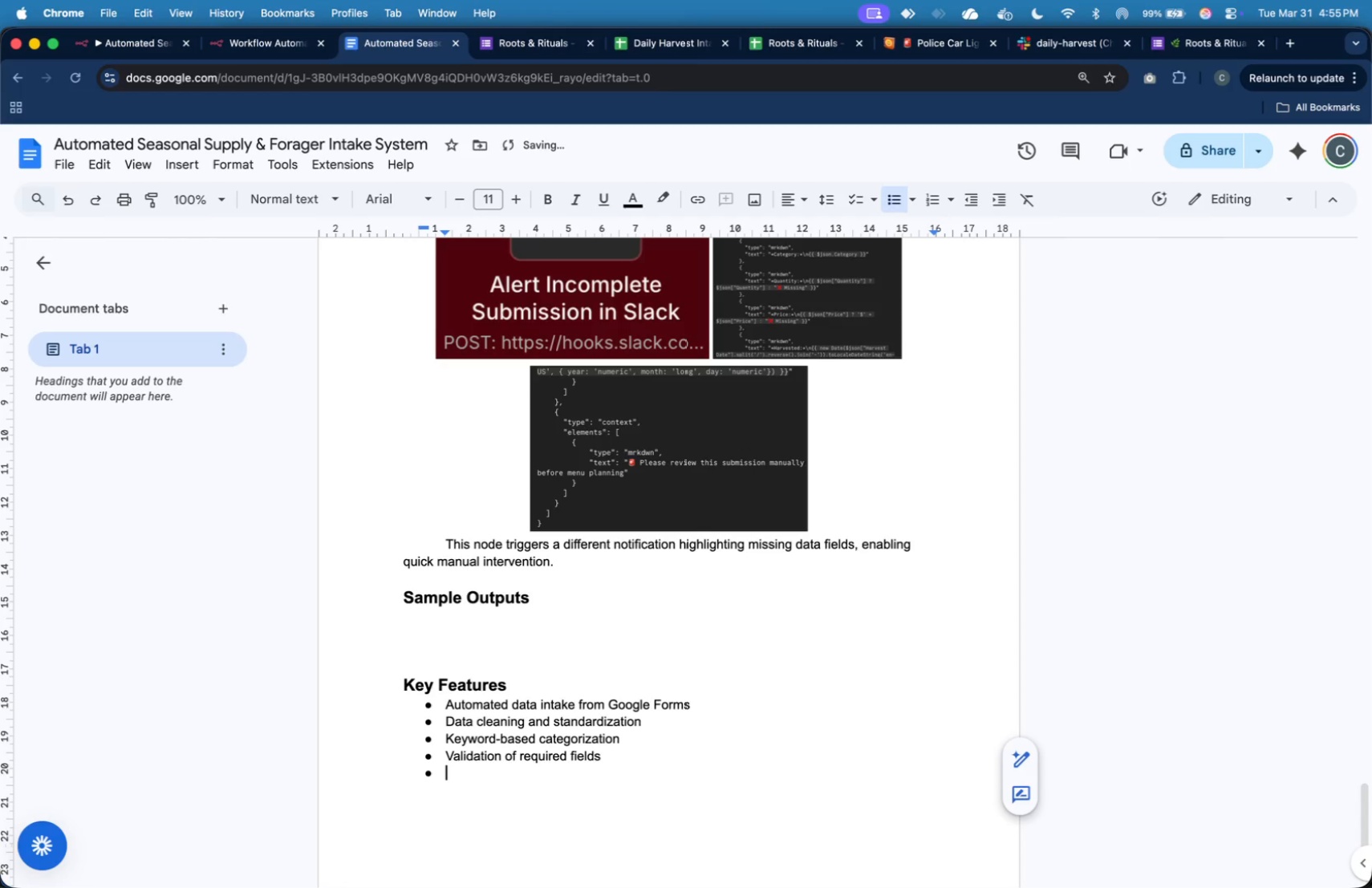 
key(Enter)
 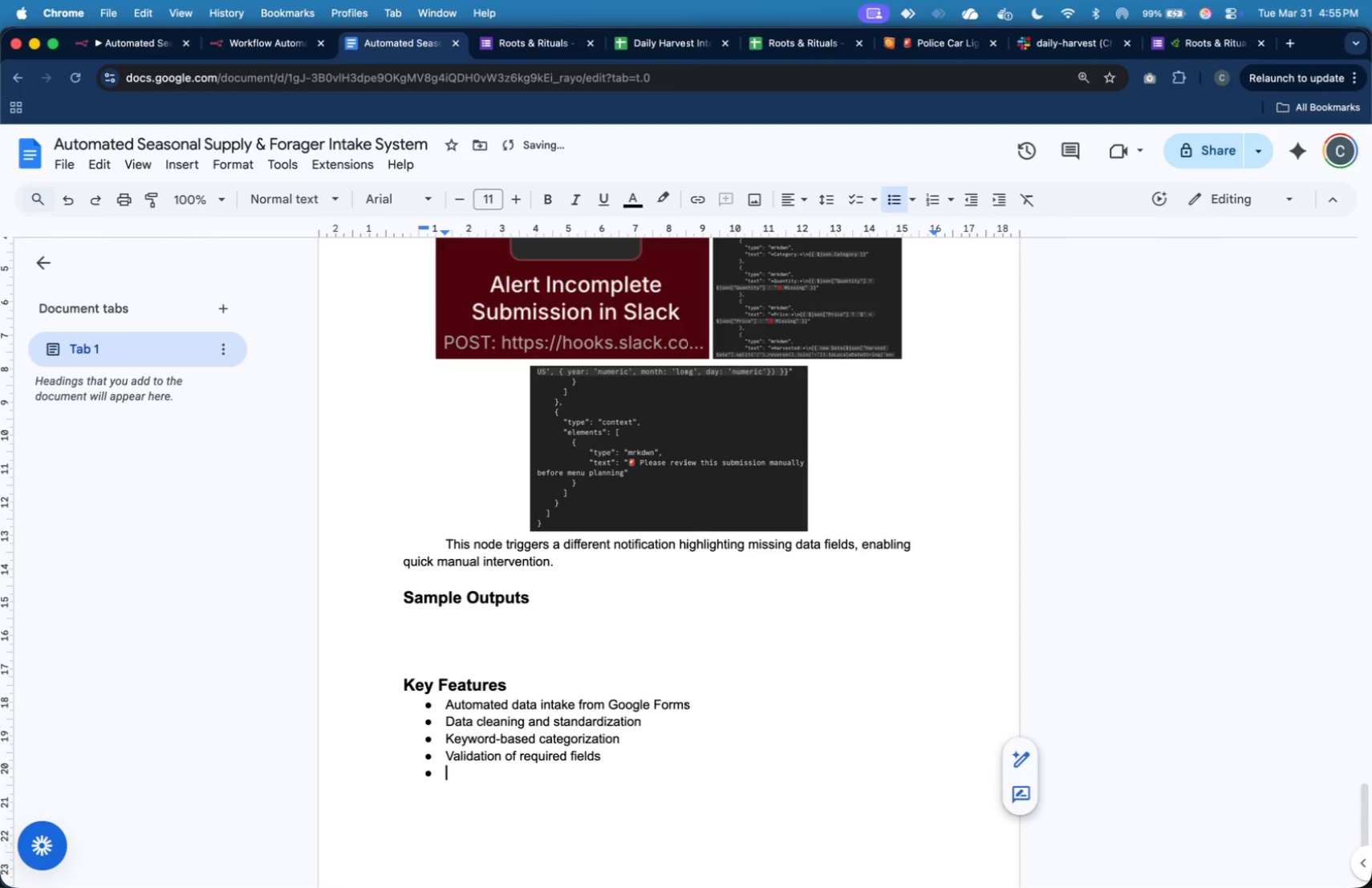 
type(Centralized )
 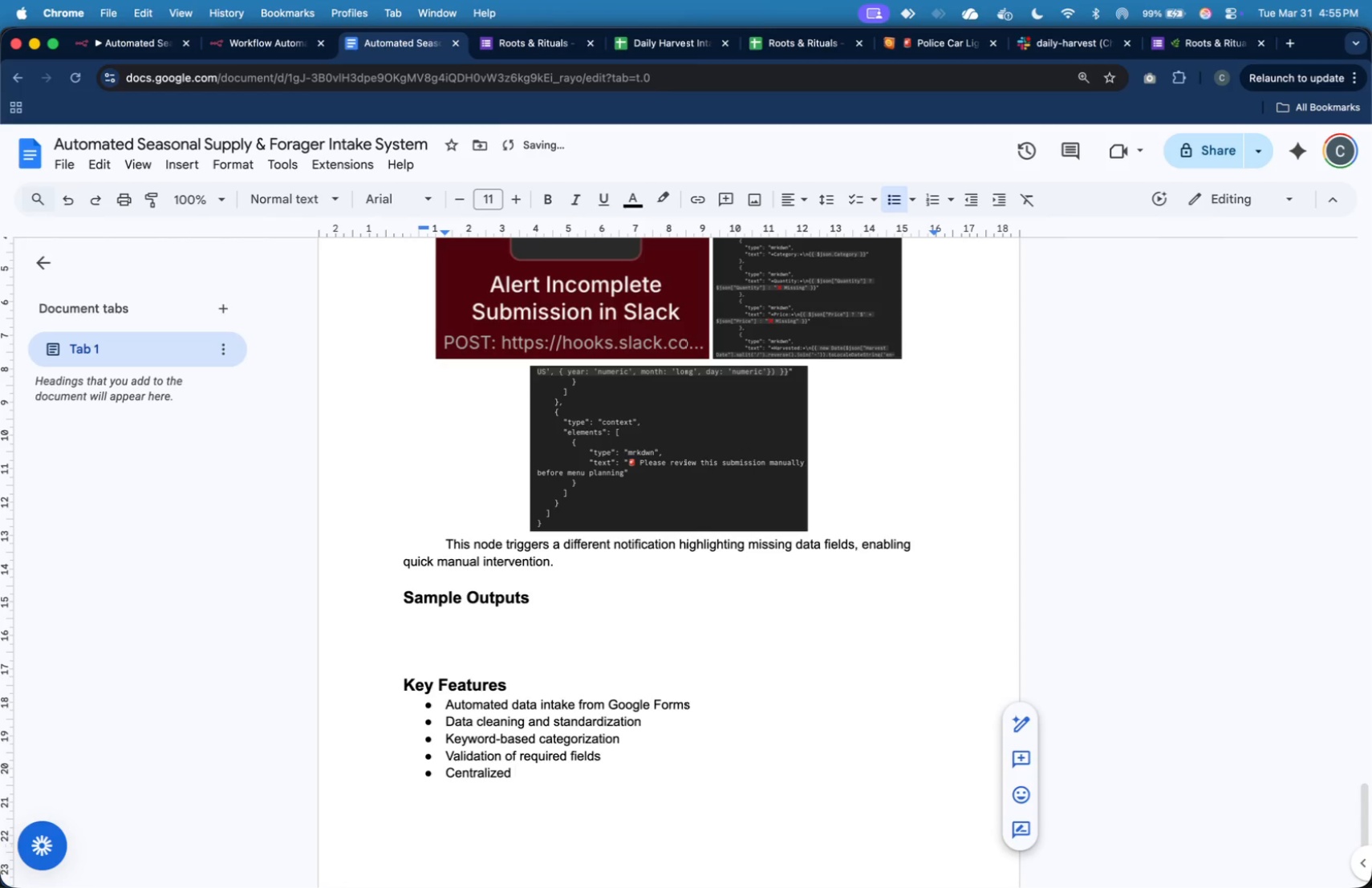 
type(Log)
key(Backspace)
key(Backspace)
key(Backspace)
type(loggin in G)
 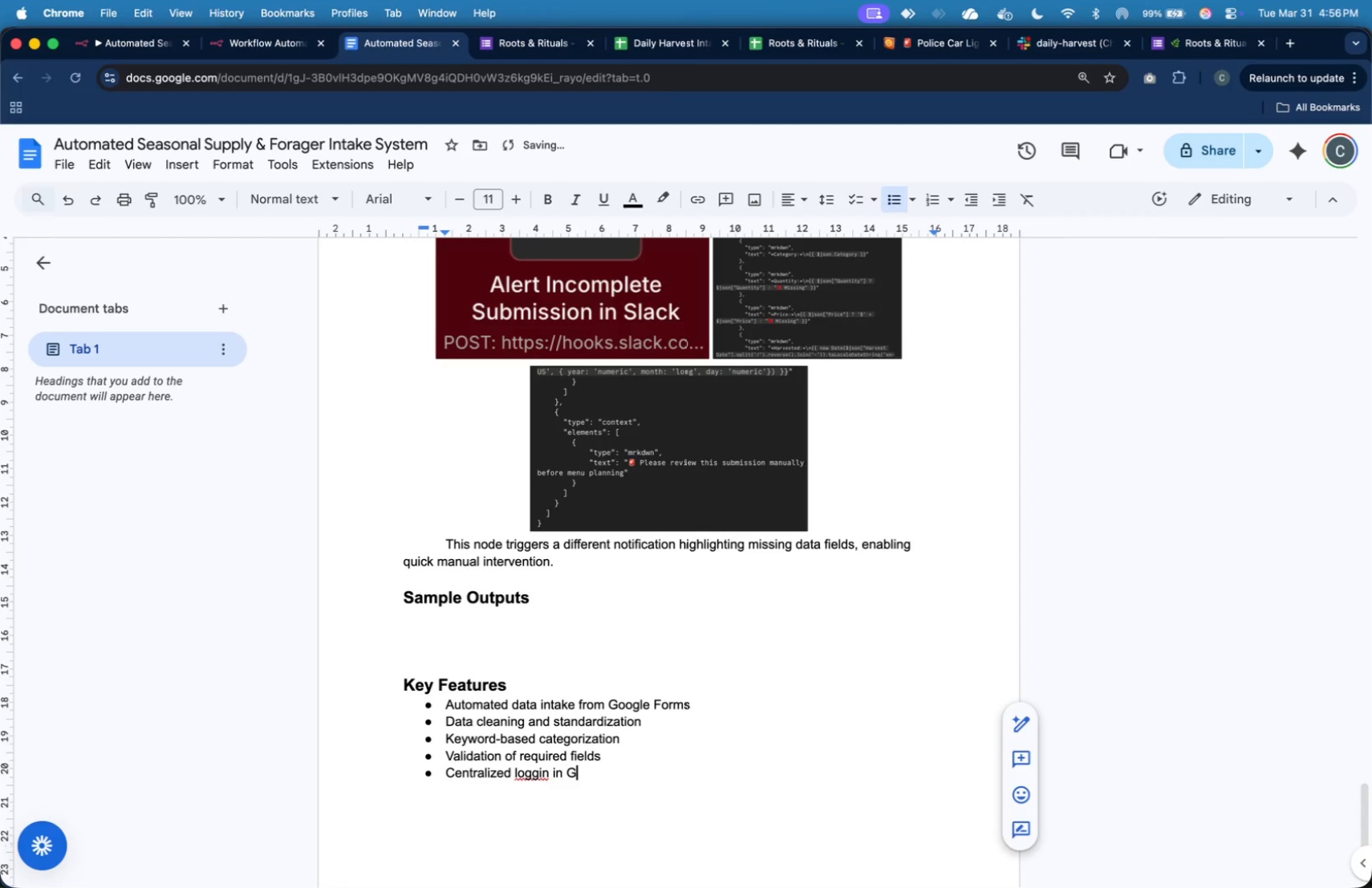 
key(ArrowLeft)
 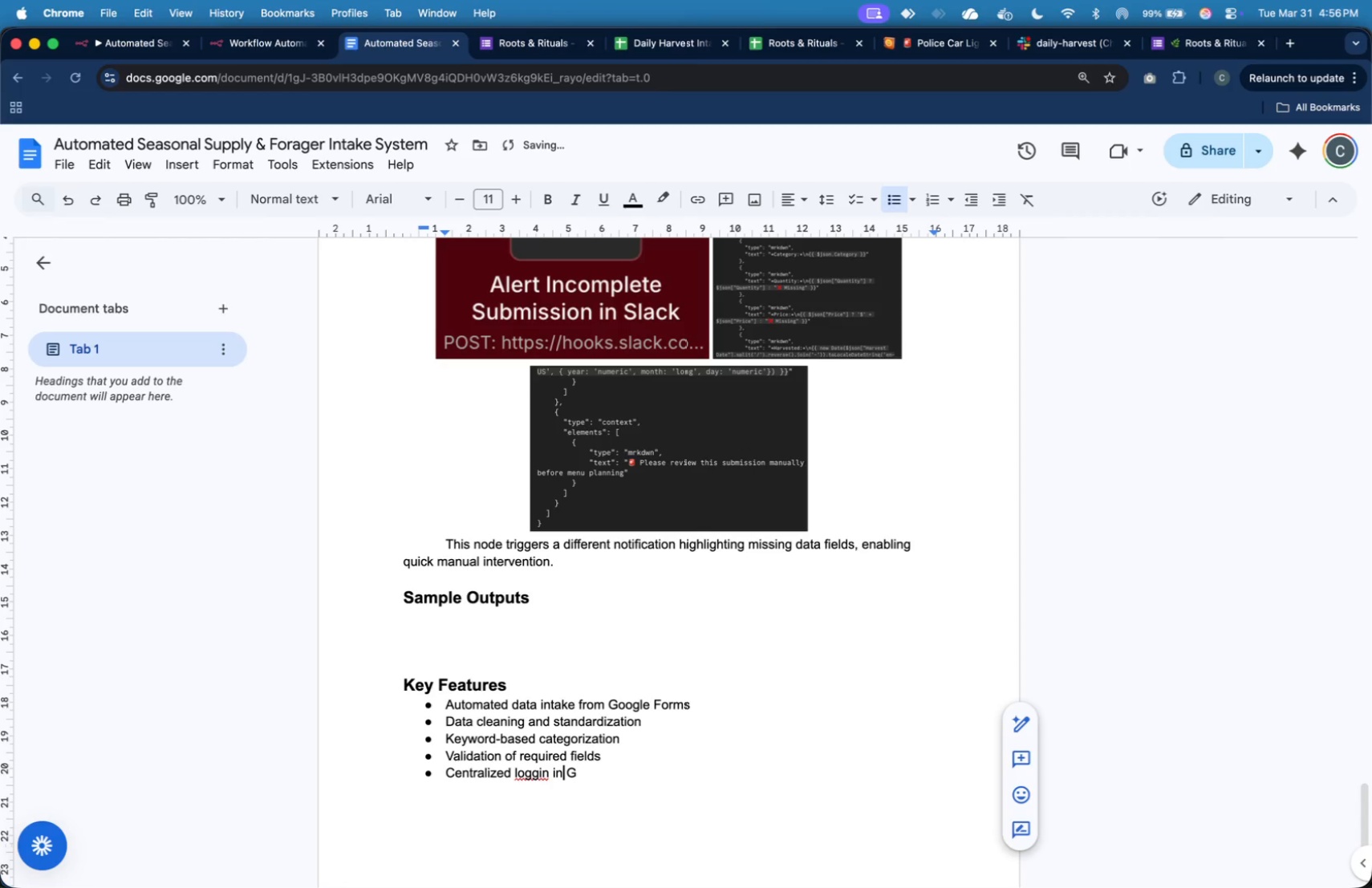 
key(ArrowLeft)
 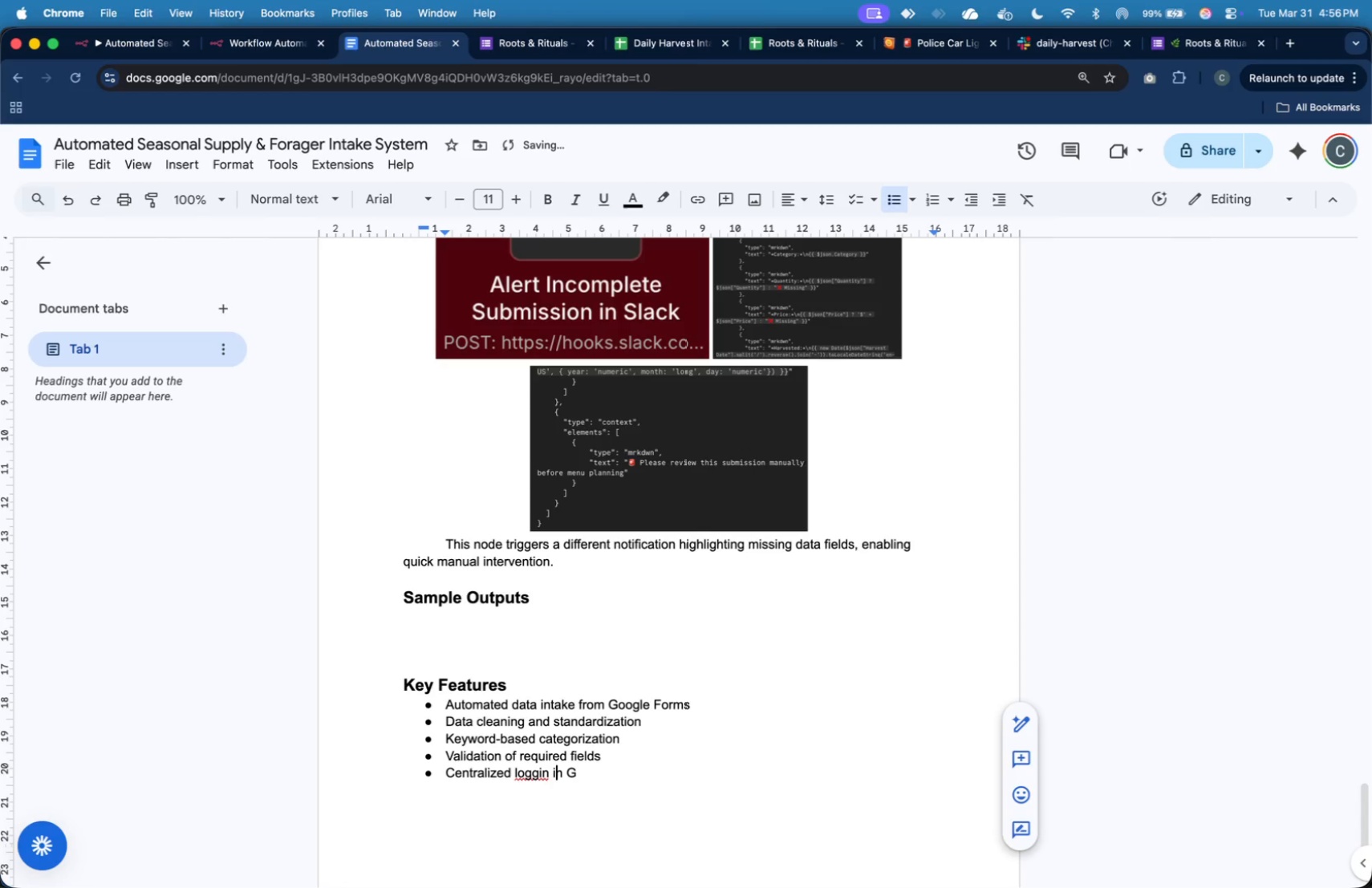 
key(ArrowLeft)
 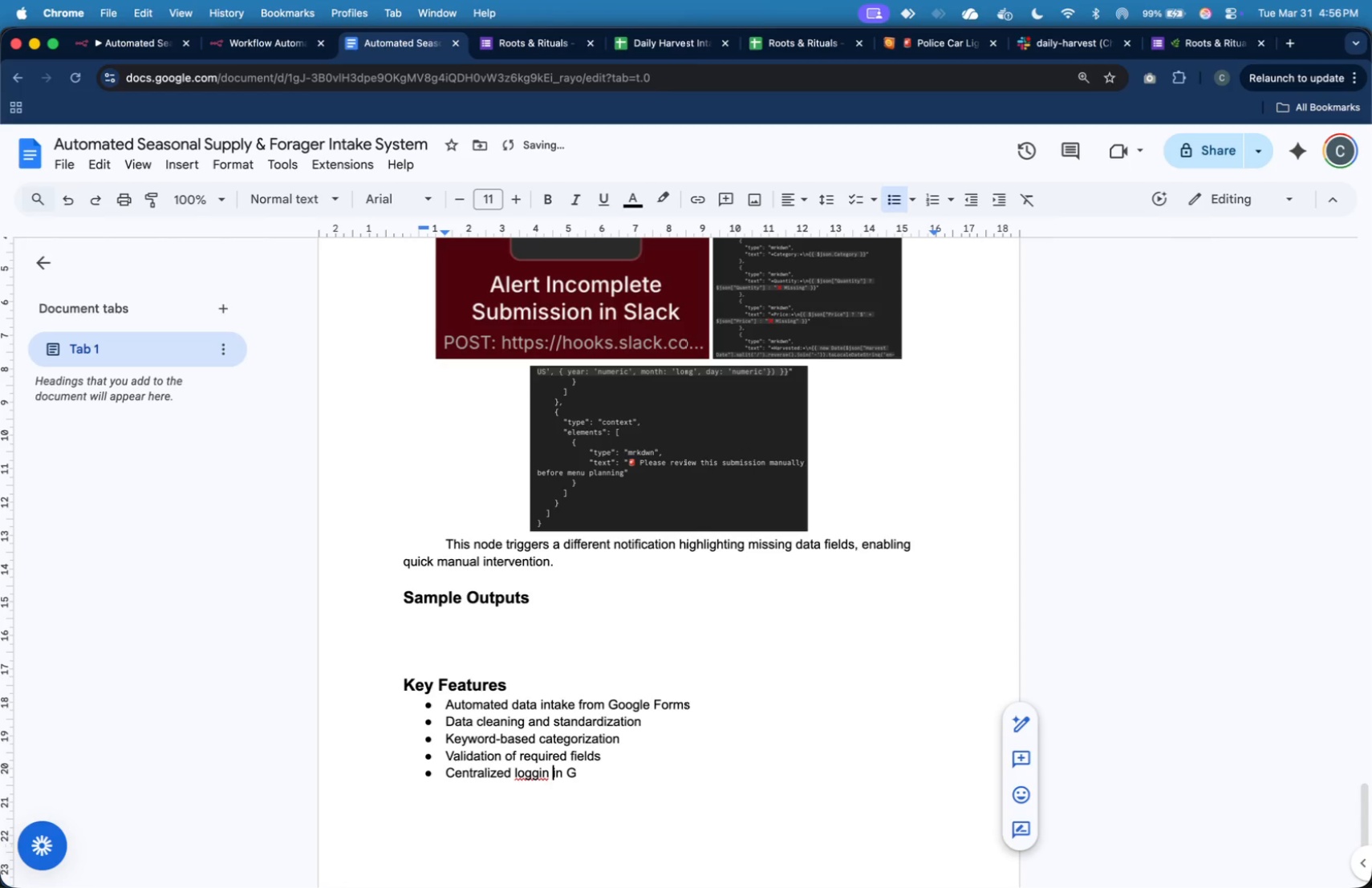 
key(ArrowLeft)
 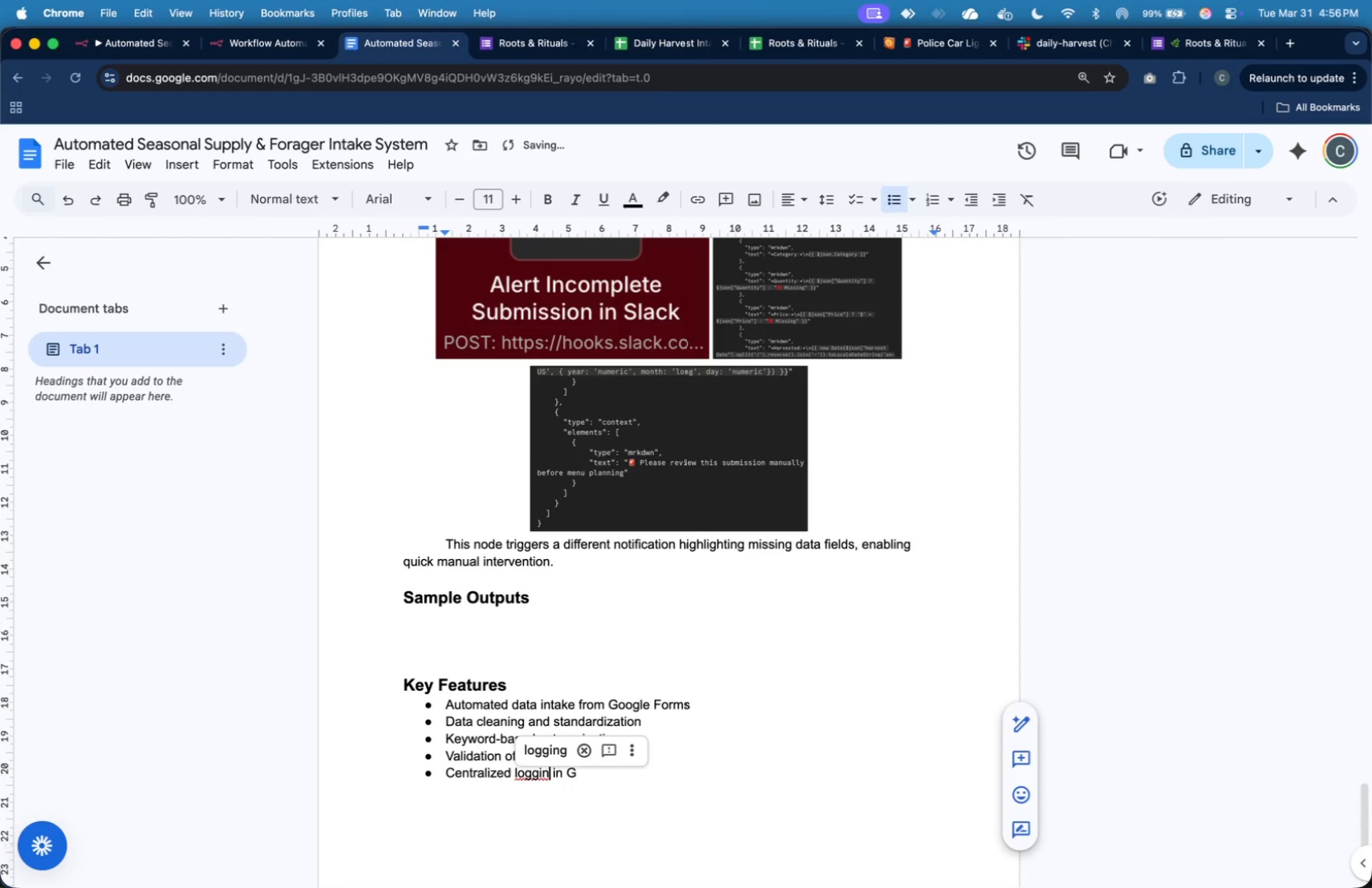 
key(ArrowLeft)
 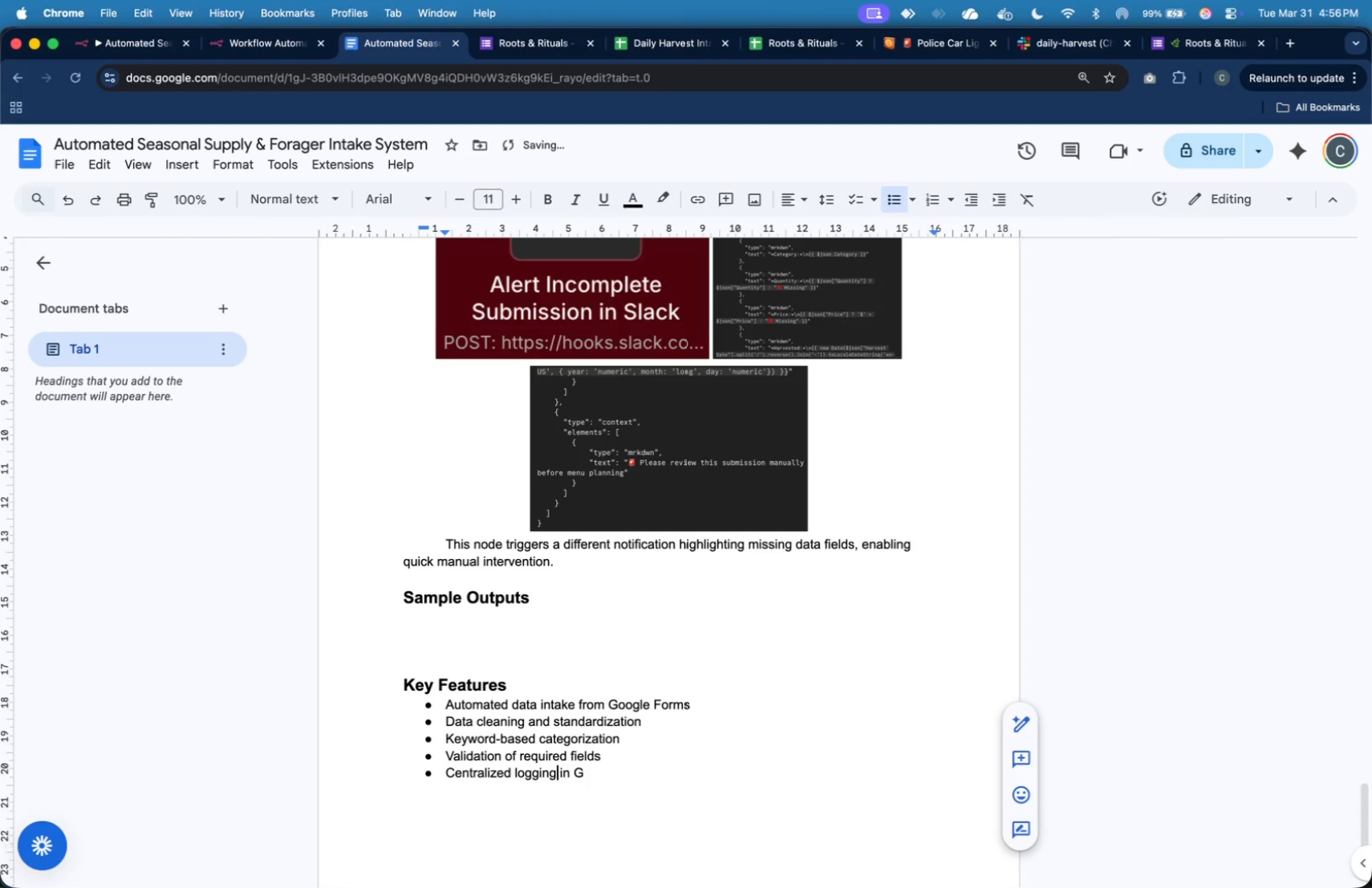 
key(G)
 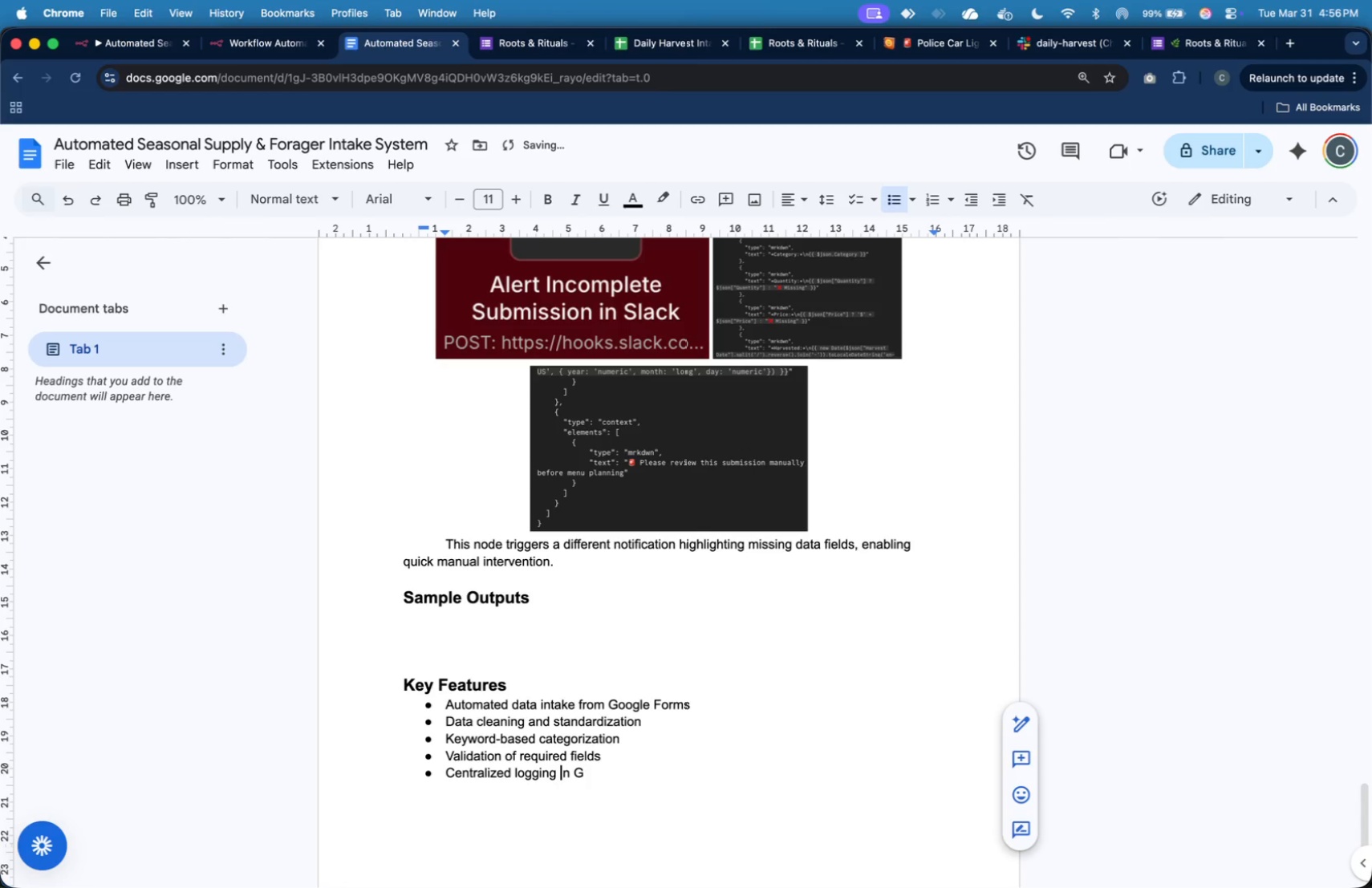 
key(ArrowRight)
 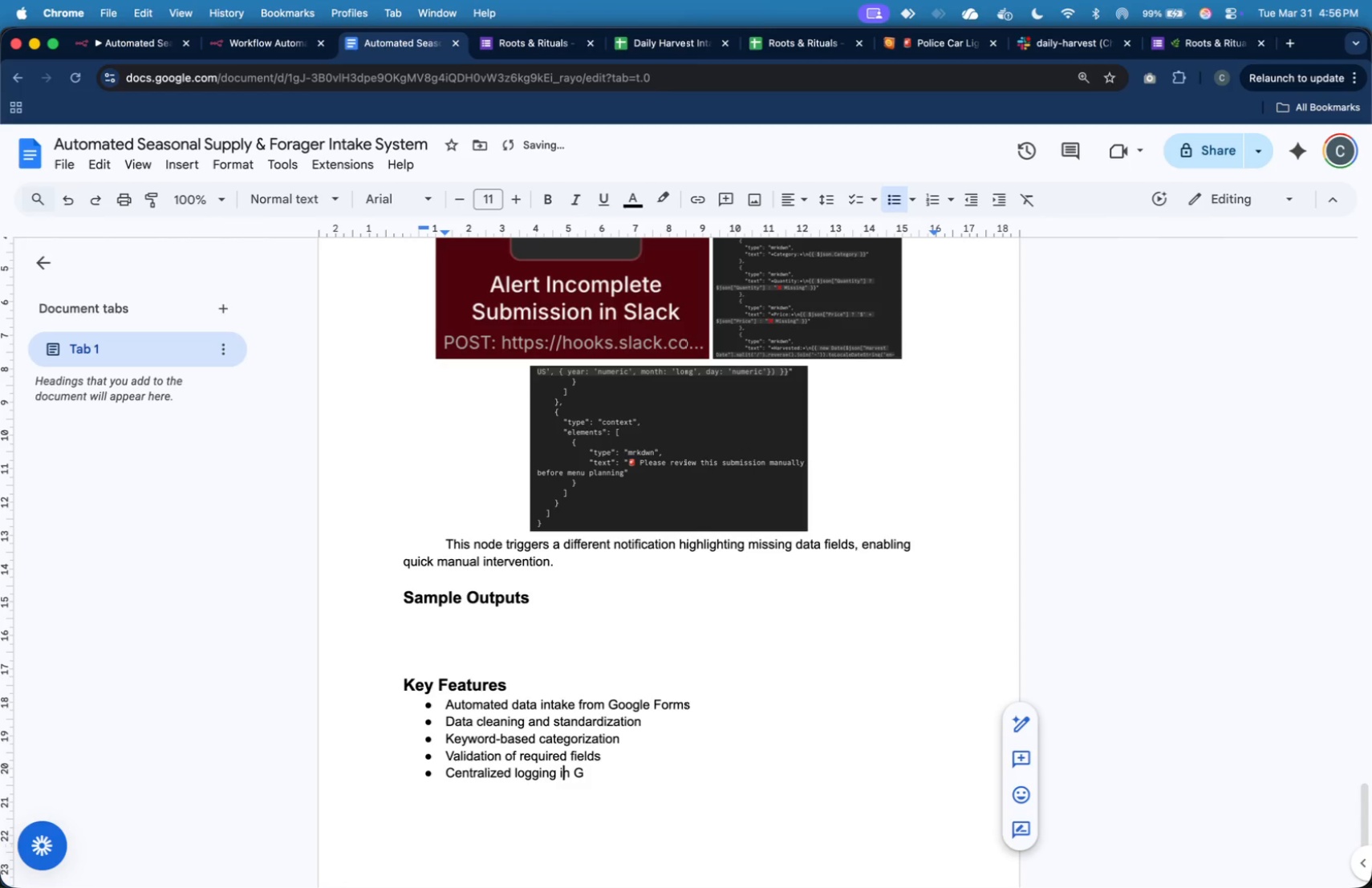 
key(ArrowRight)
 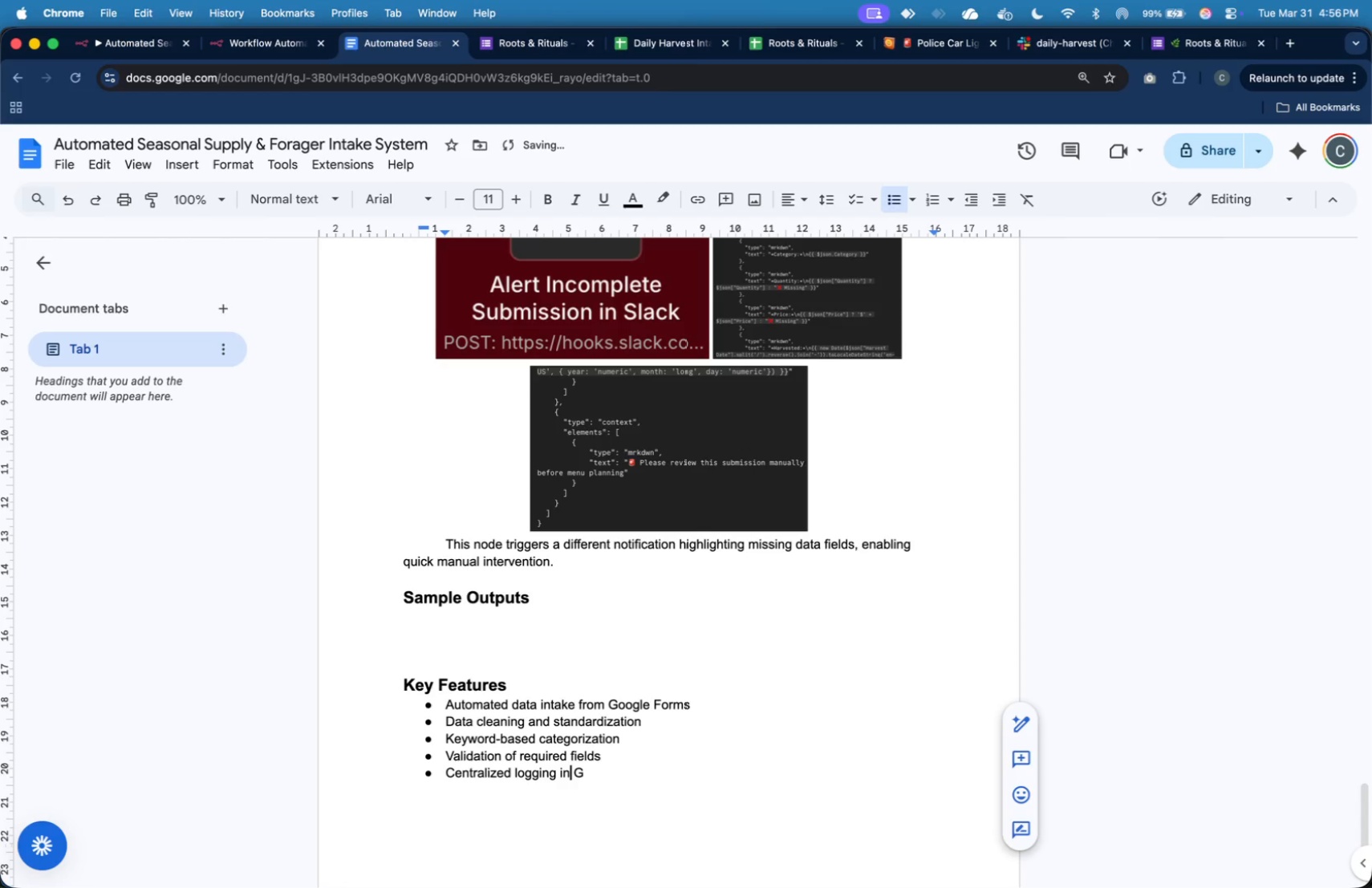 
key(ArrowRight)
 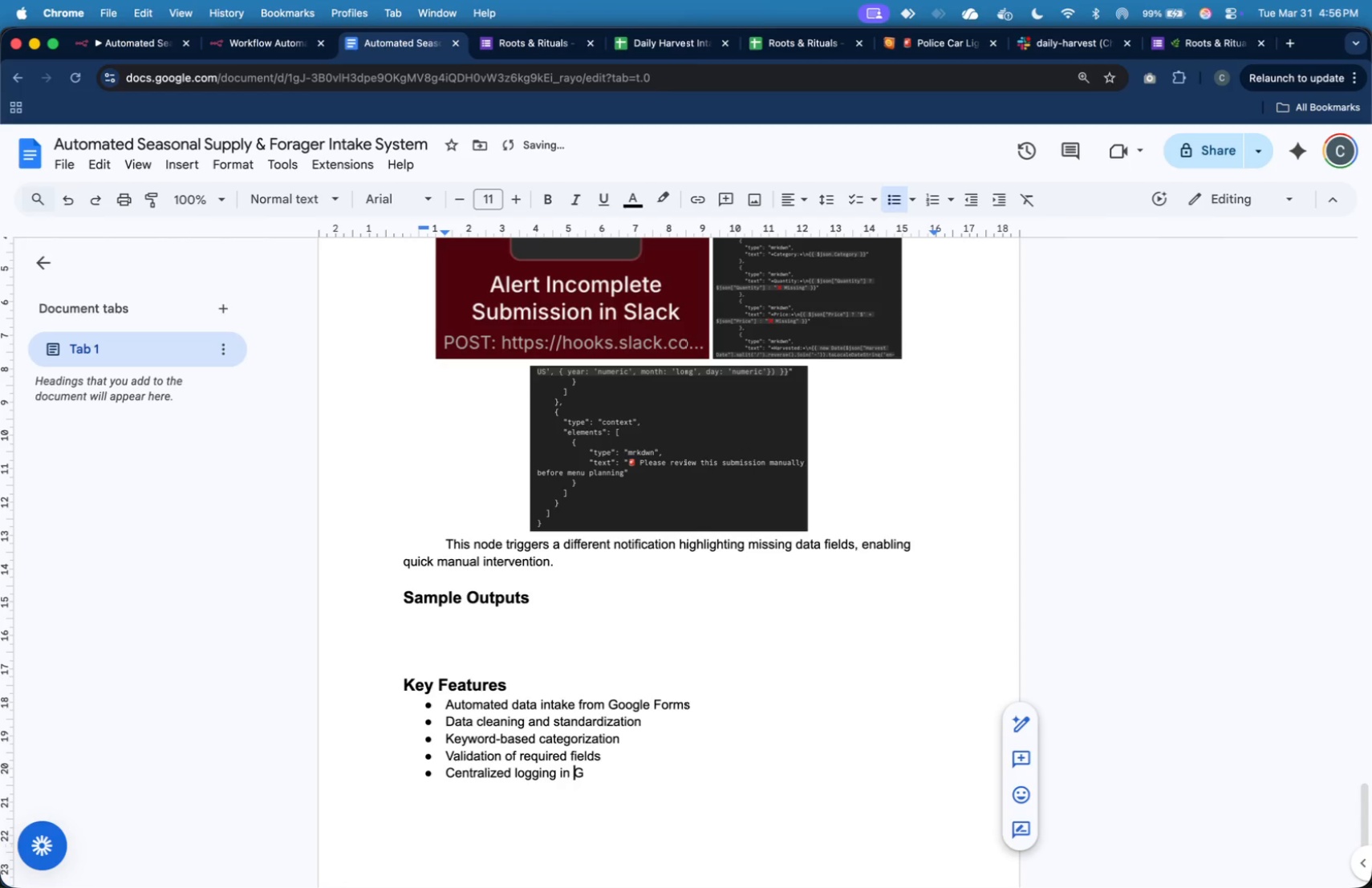 
key(ArrowRight)
 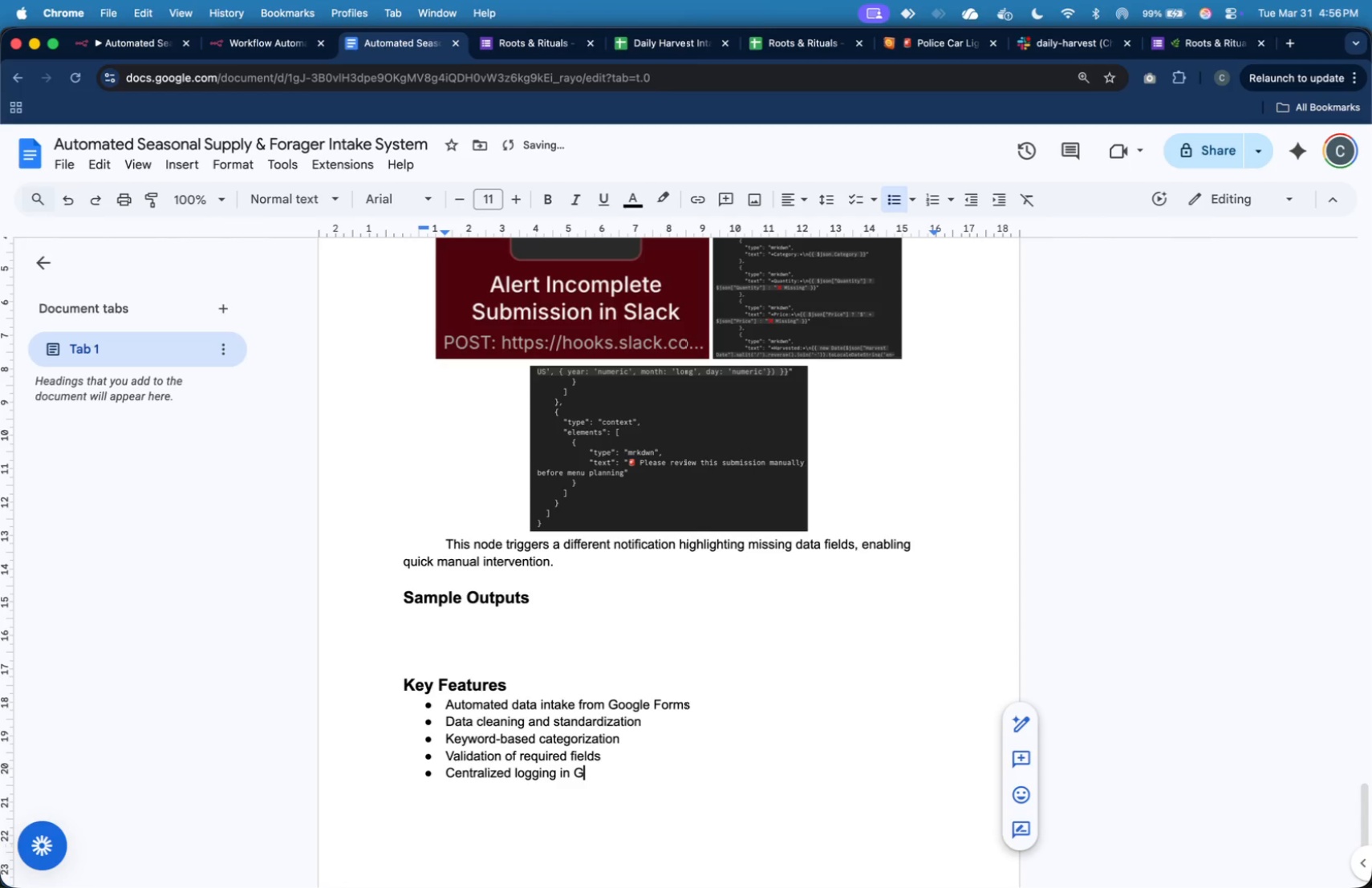 
key(ArrowRight)
 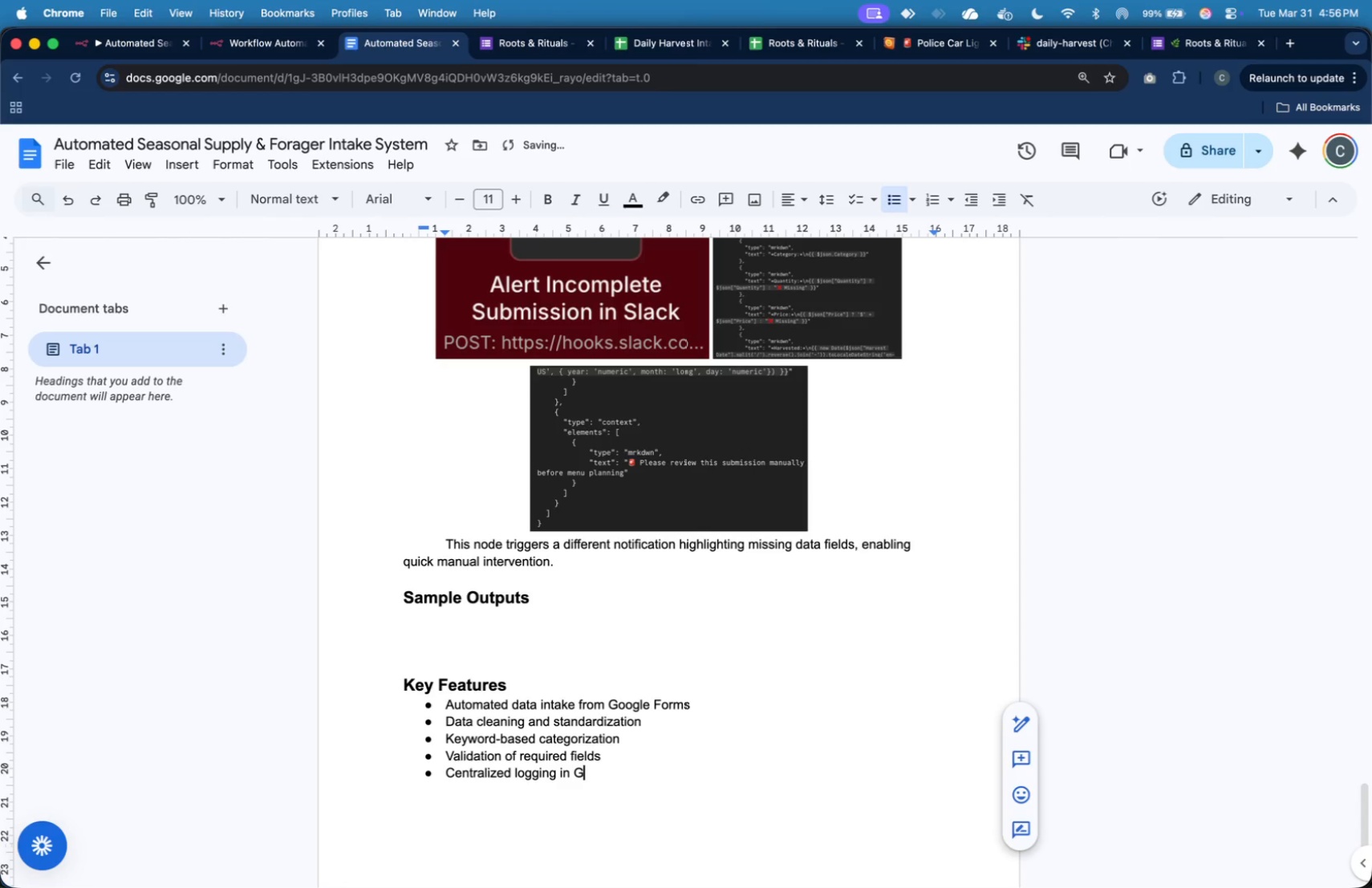 
type(oogle Sheets)
 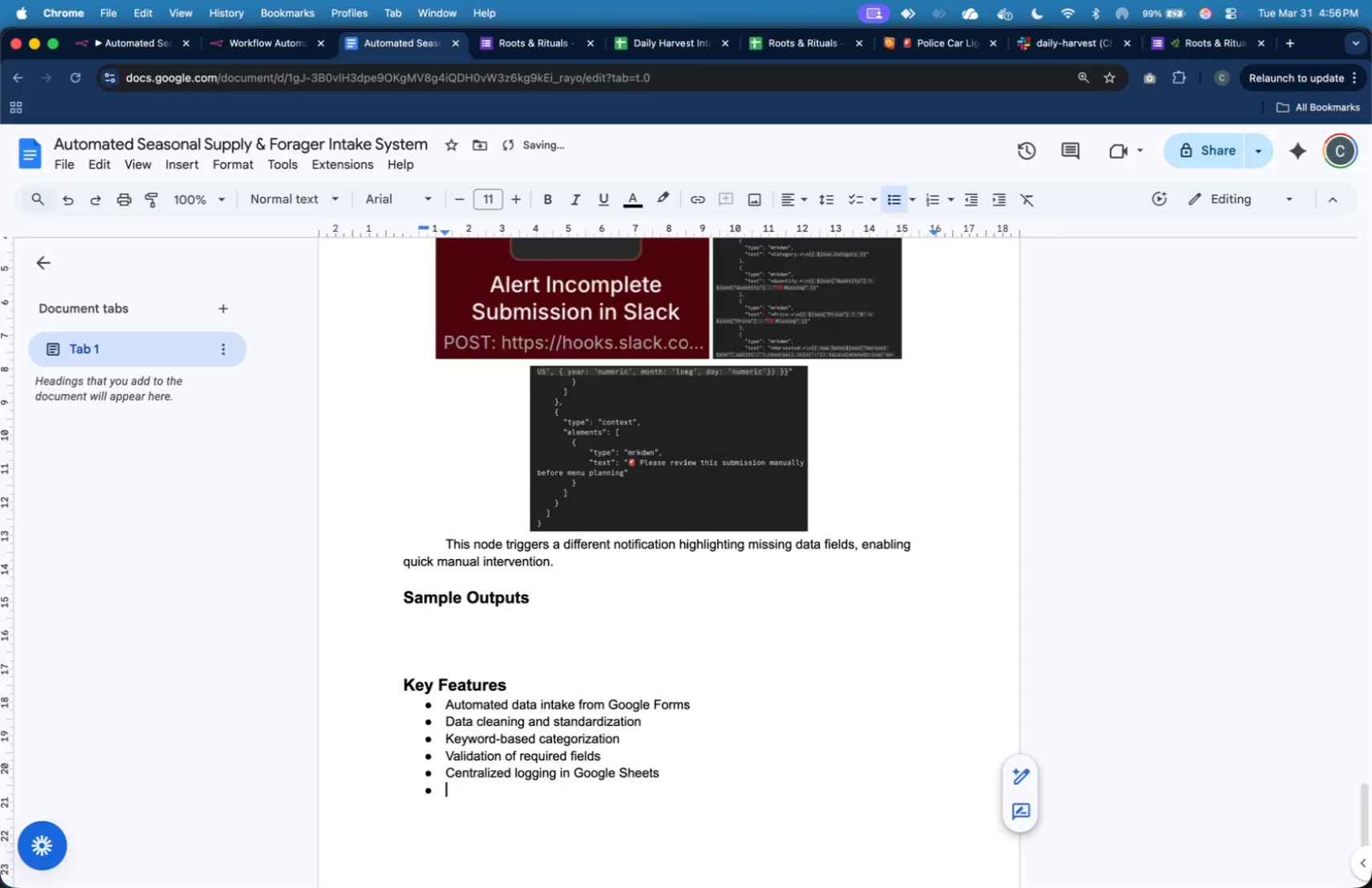 
 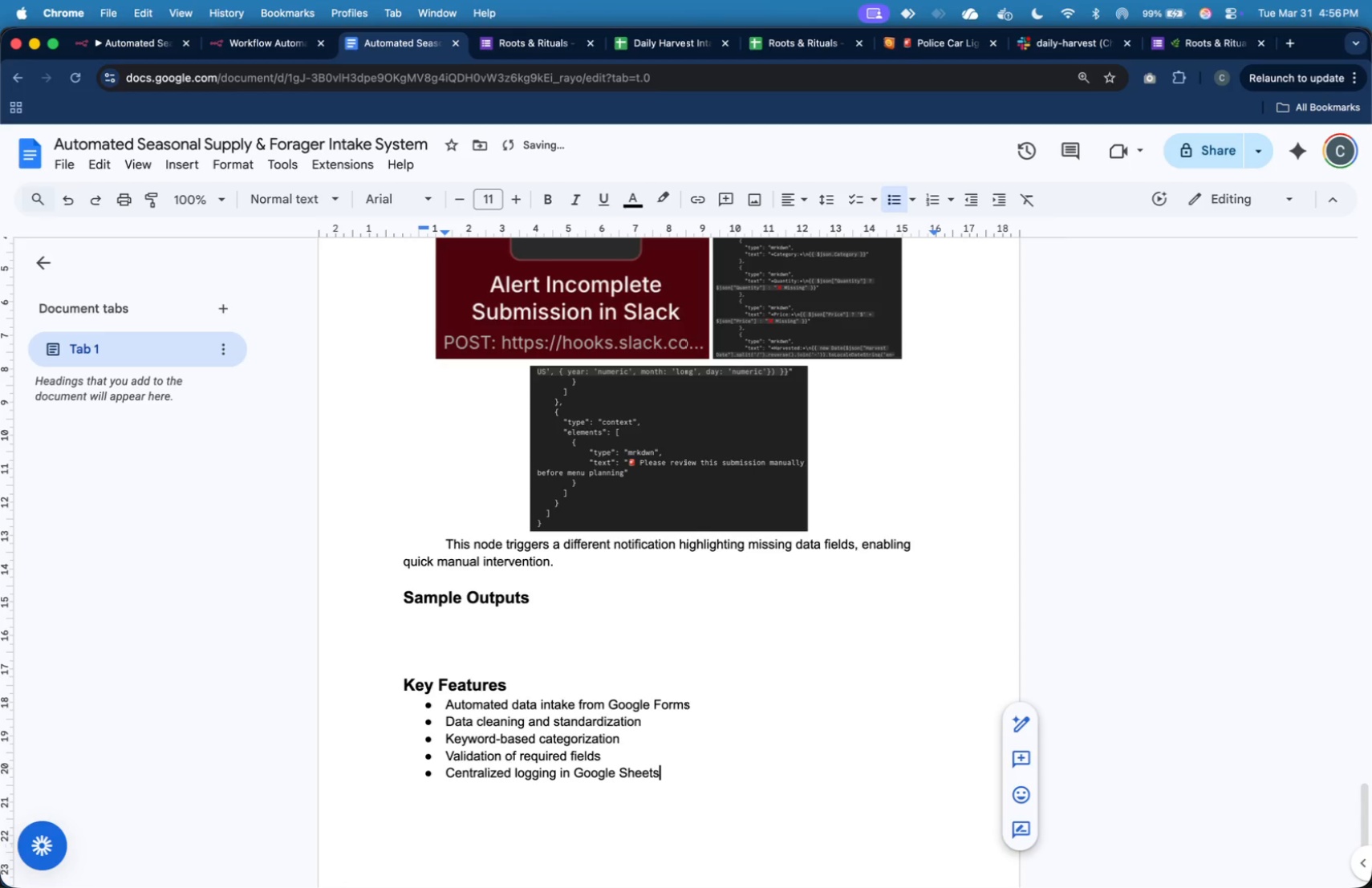 
key(Enter)
 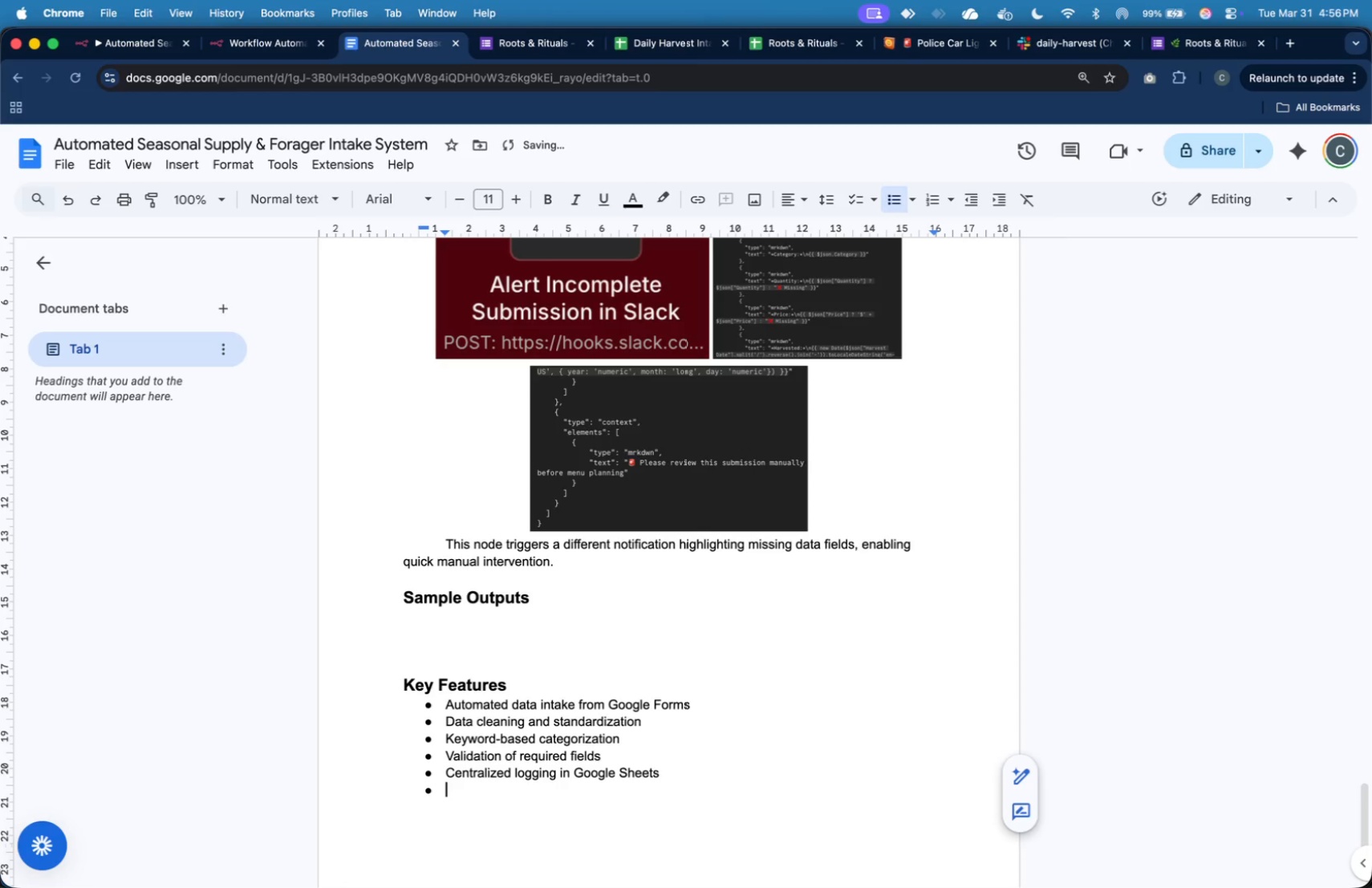 
type(Real-time Slack notifications)
 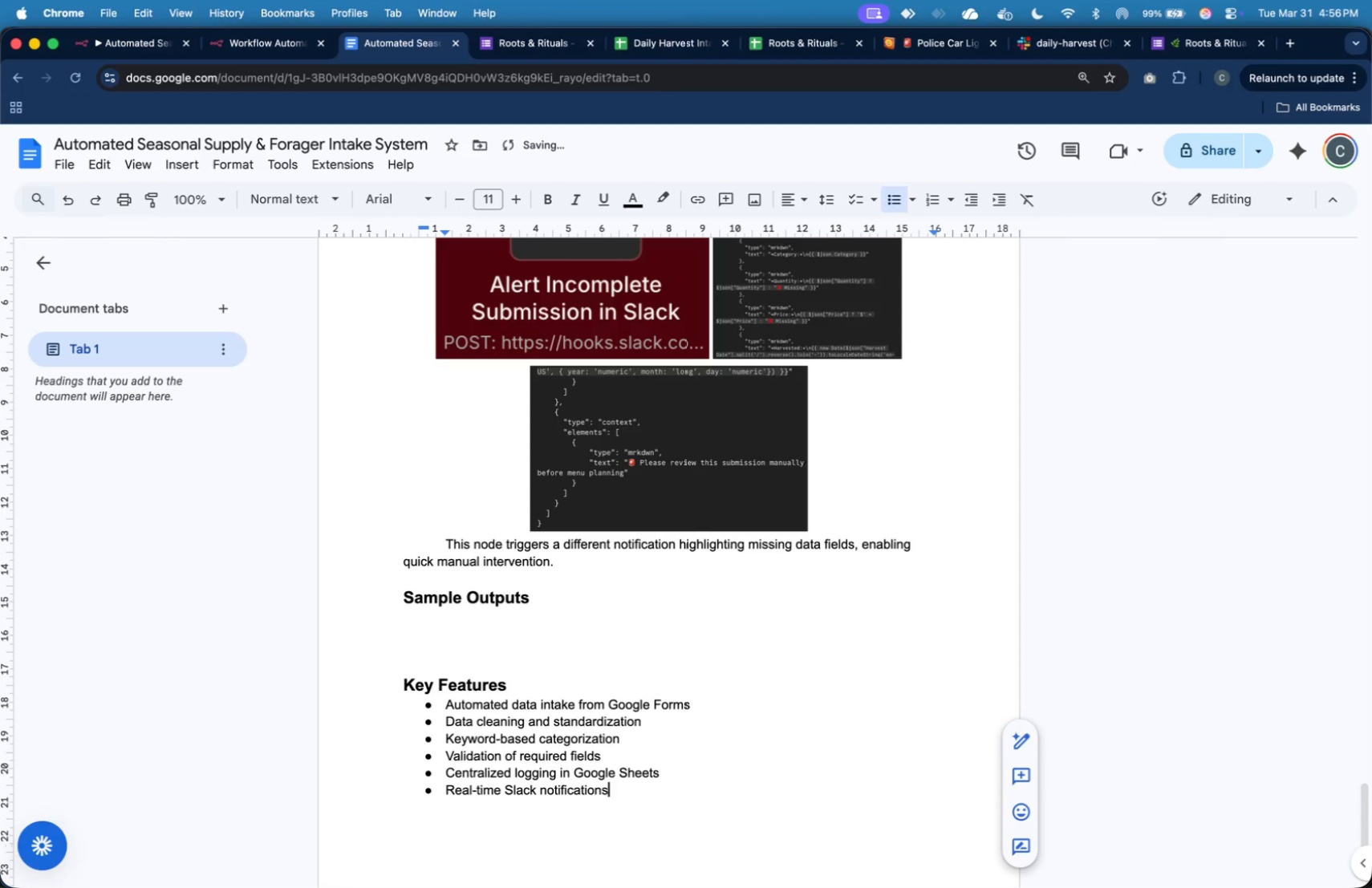 
key(Enter)
 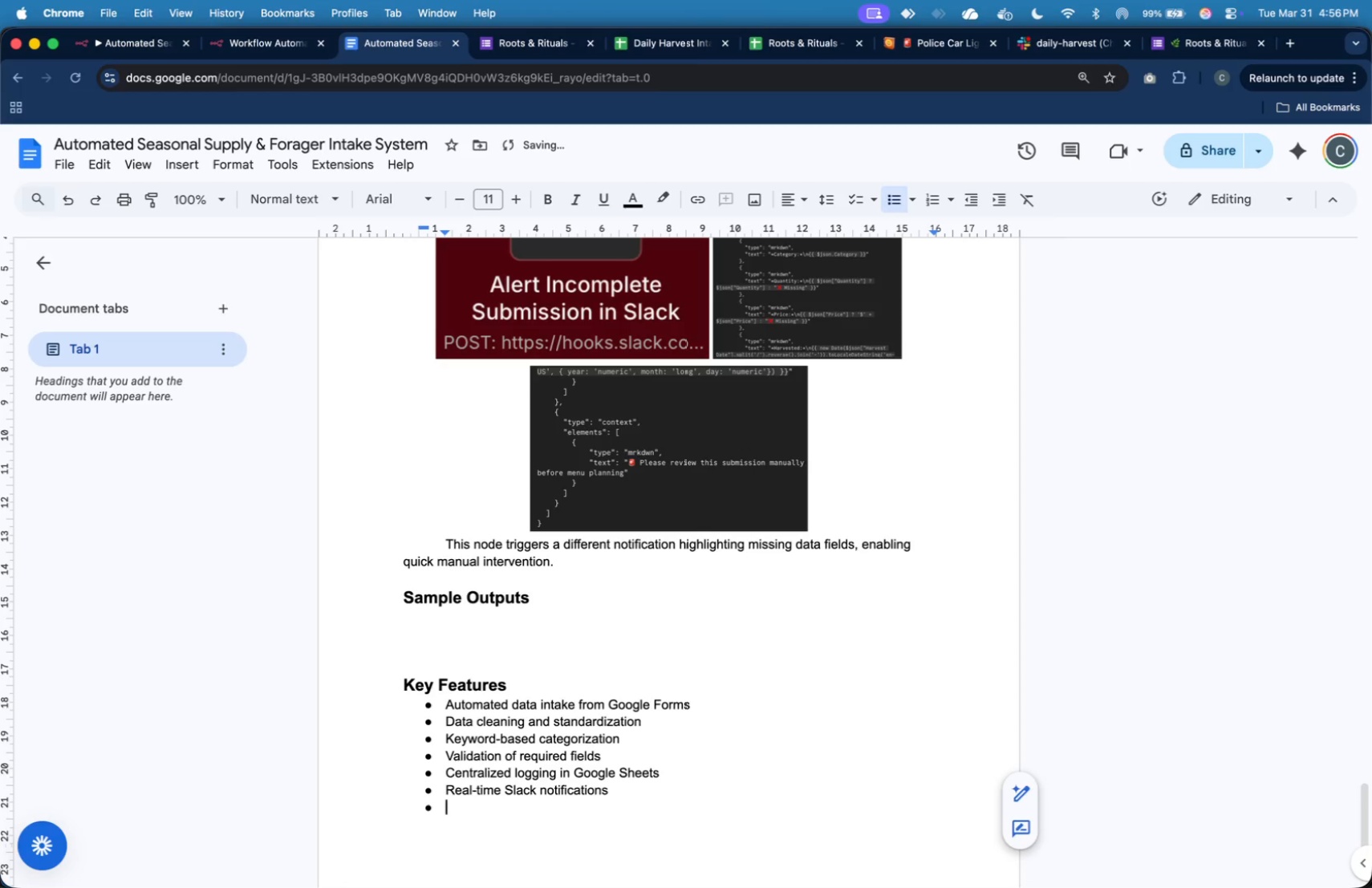 
type(Error-)
key(Backspace)
type( handling for incomplete S)
key(Backspace)
type(submissions)
 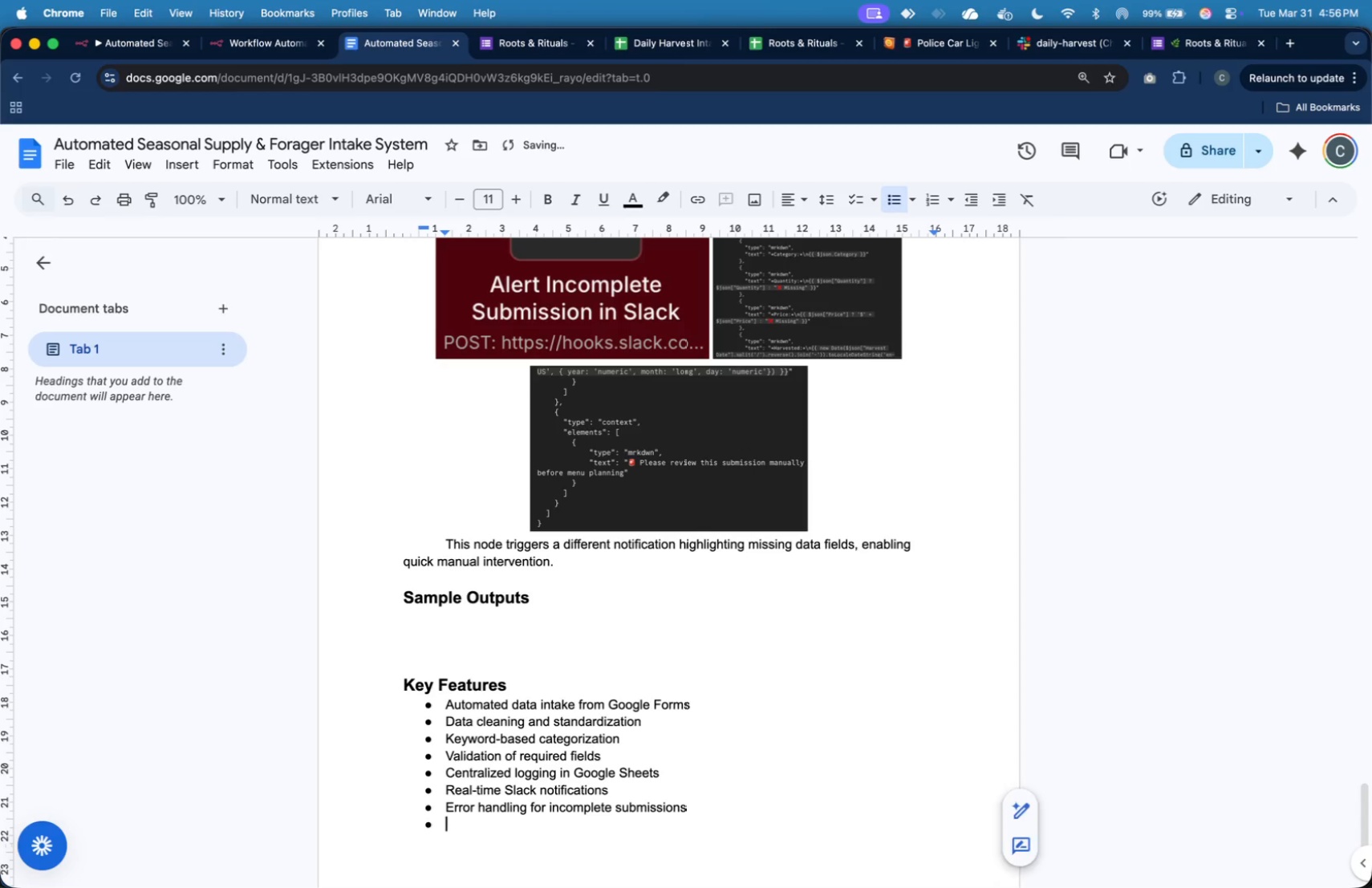 
 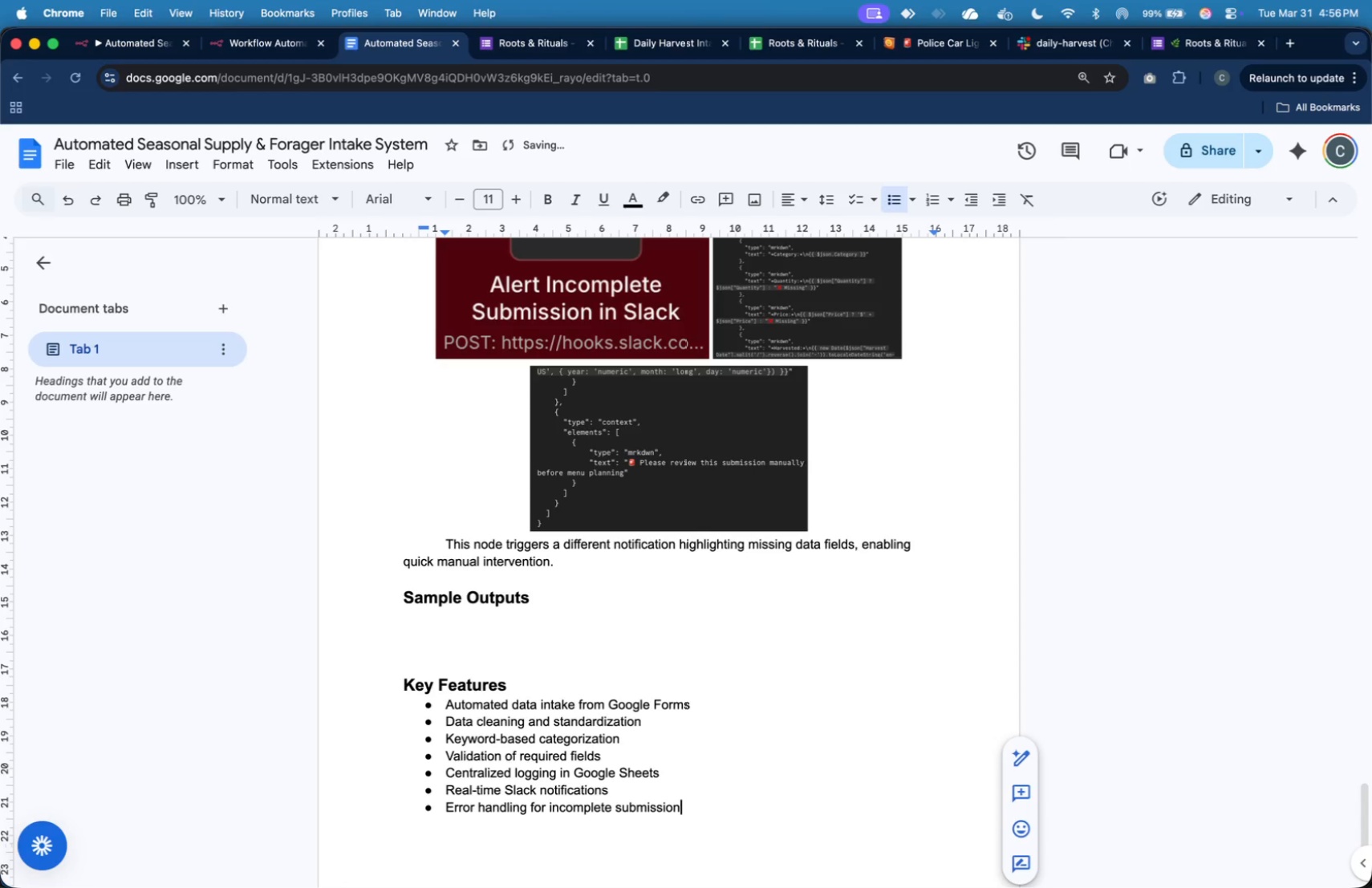 
key(Enter)
 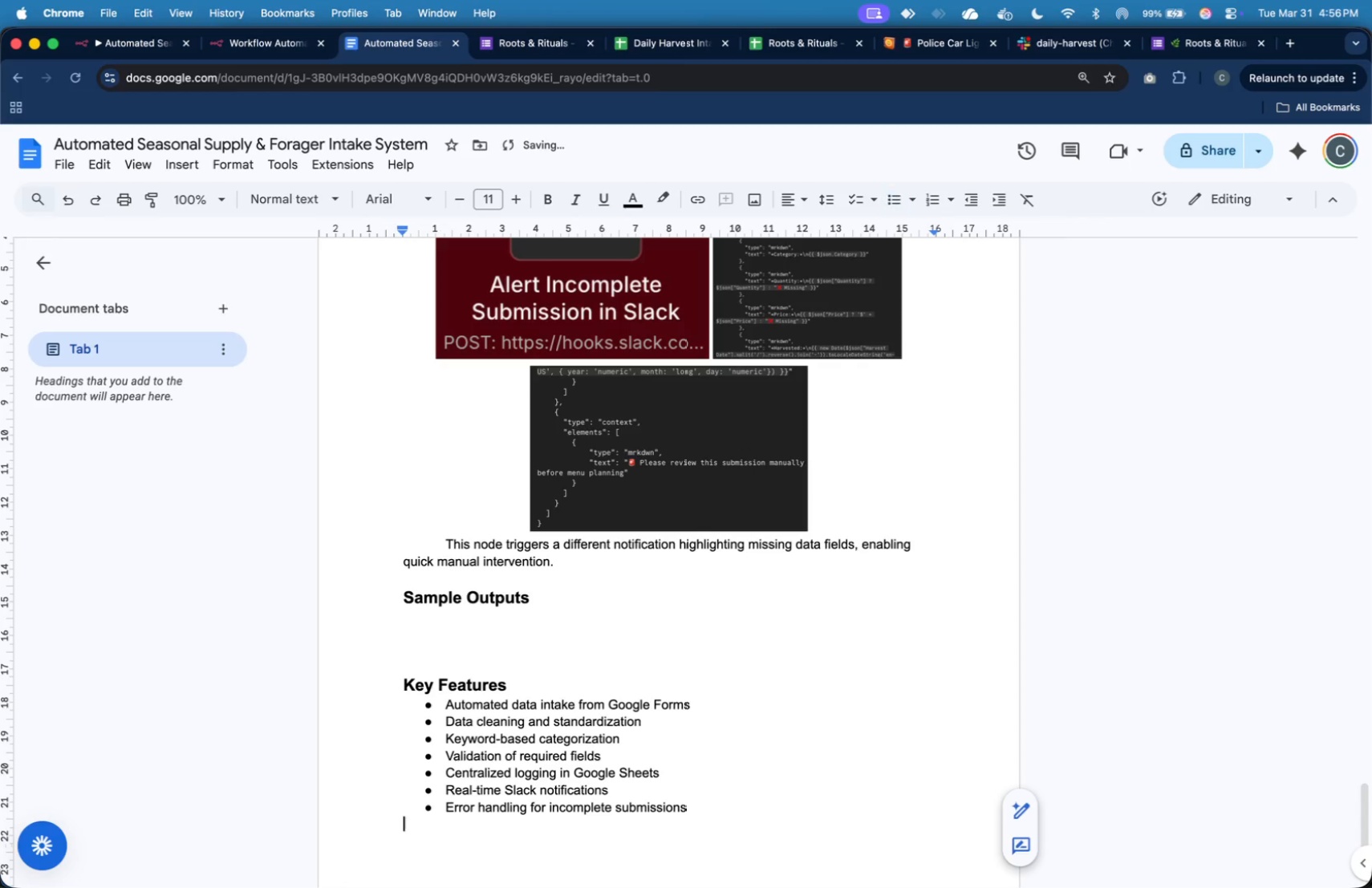 
key(Enter)
 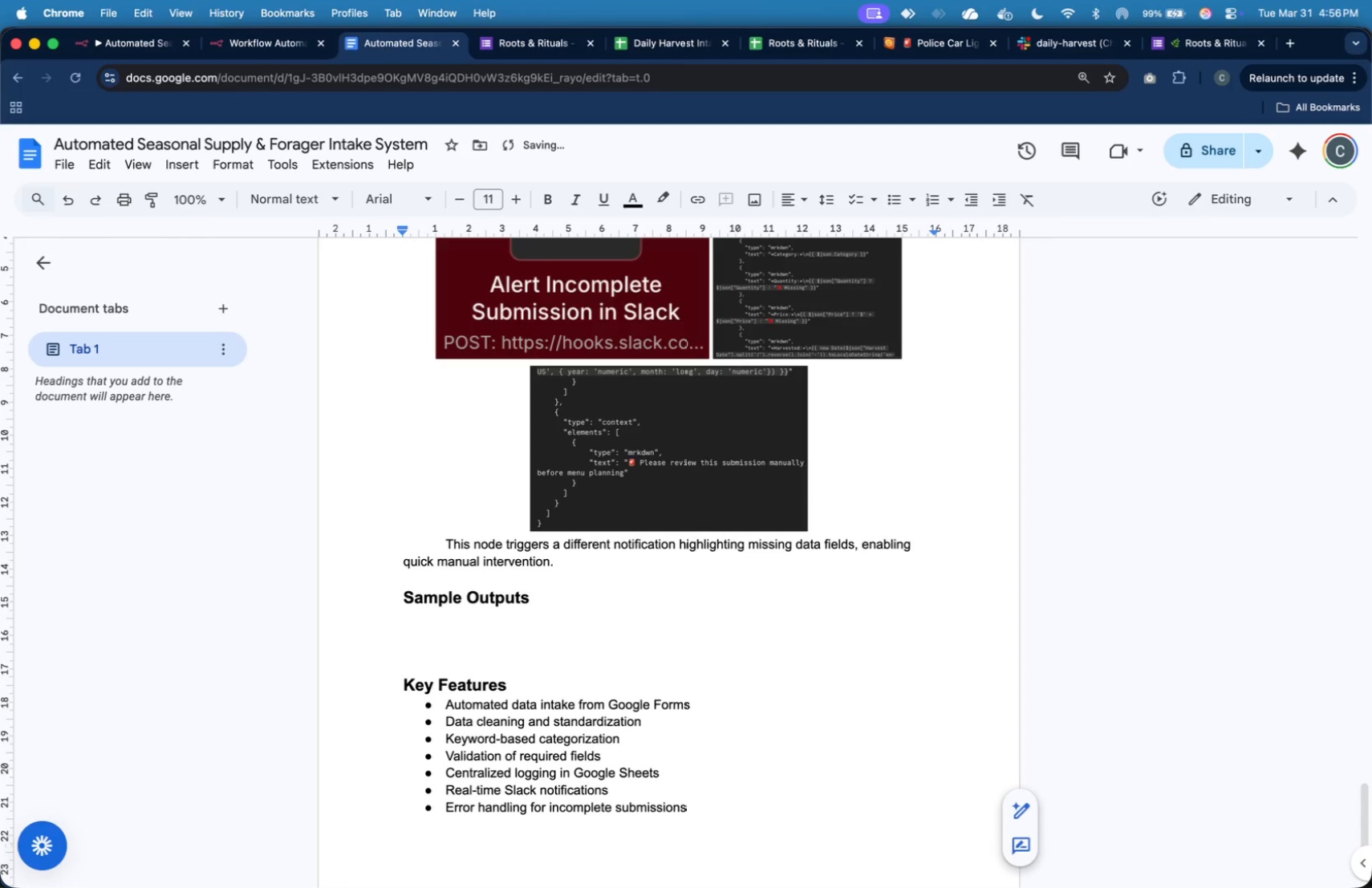 
key(Enter)
 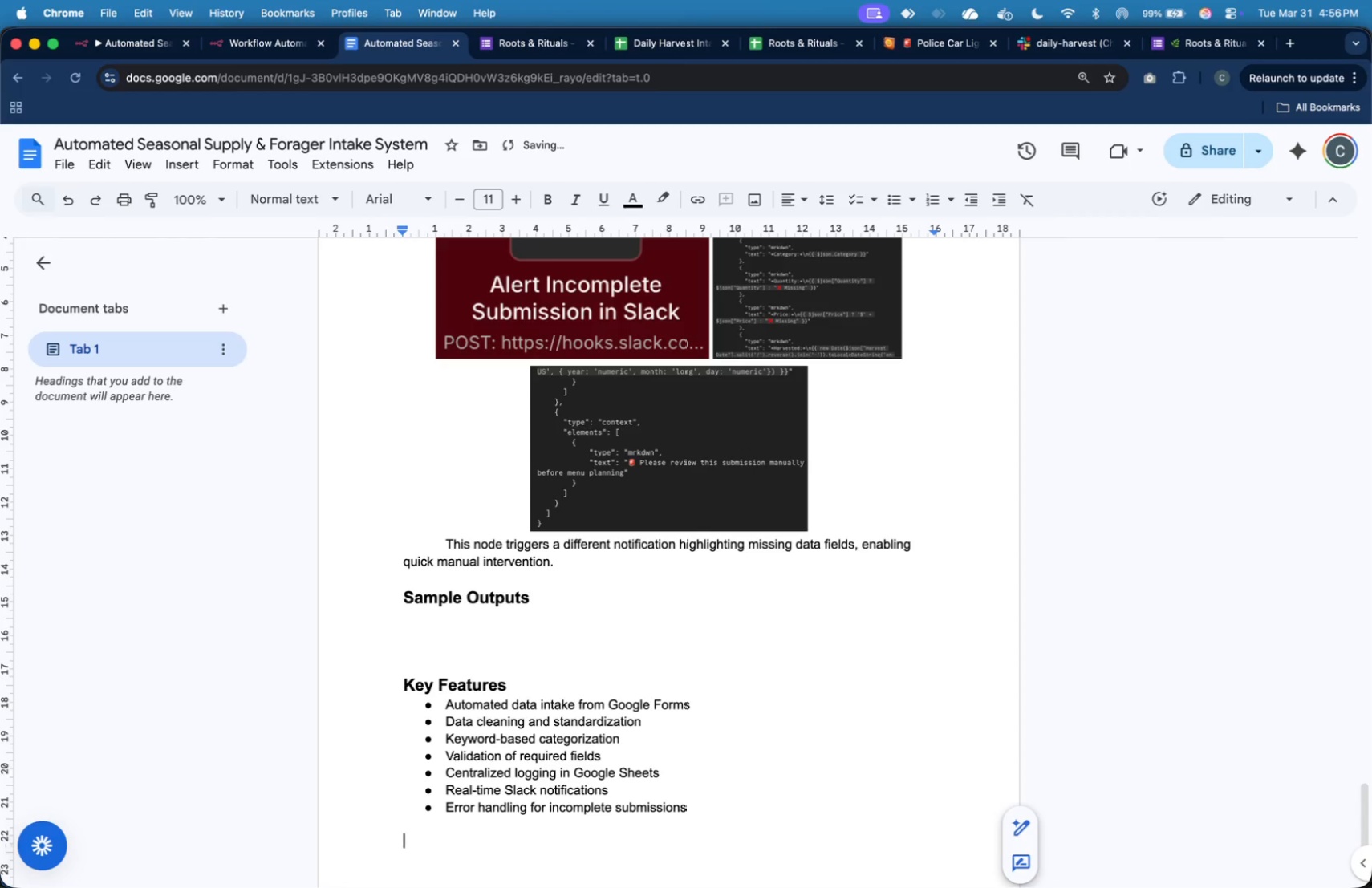 
scroll: coordinate [919, 292], scroll_direction: down, amount: 11.0
 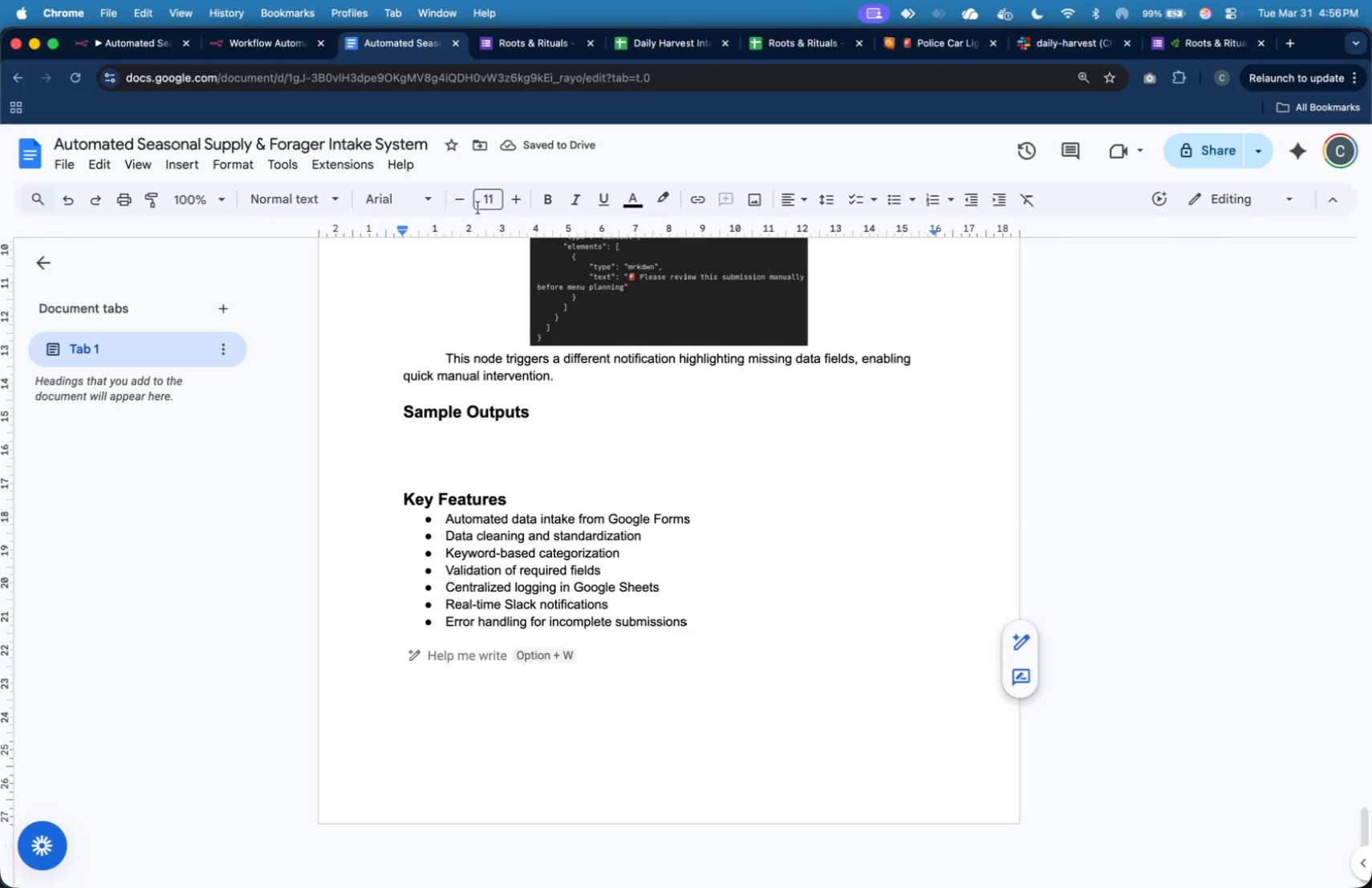 
left_click([538, 195])
 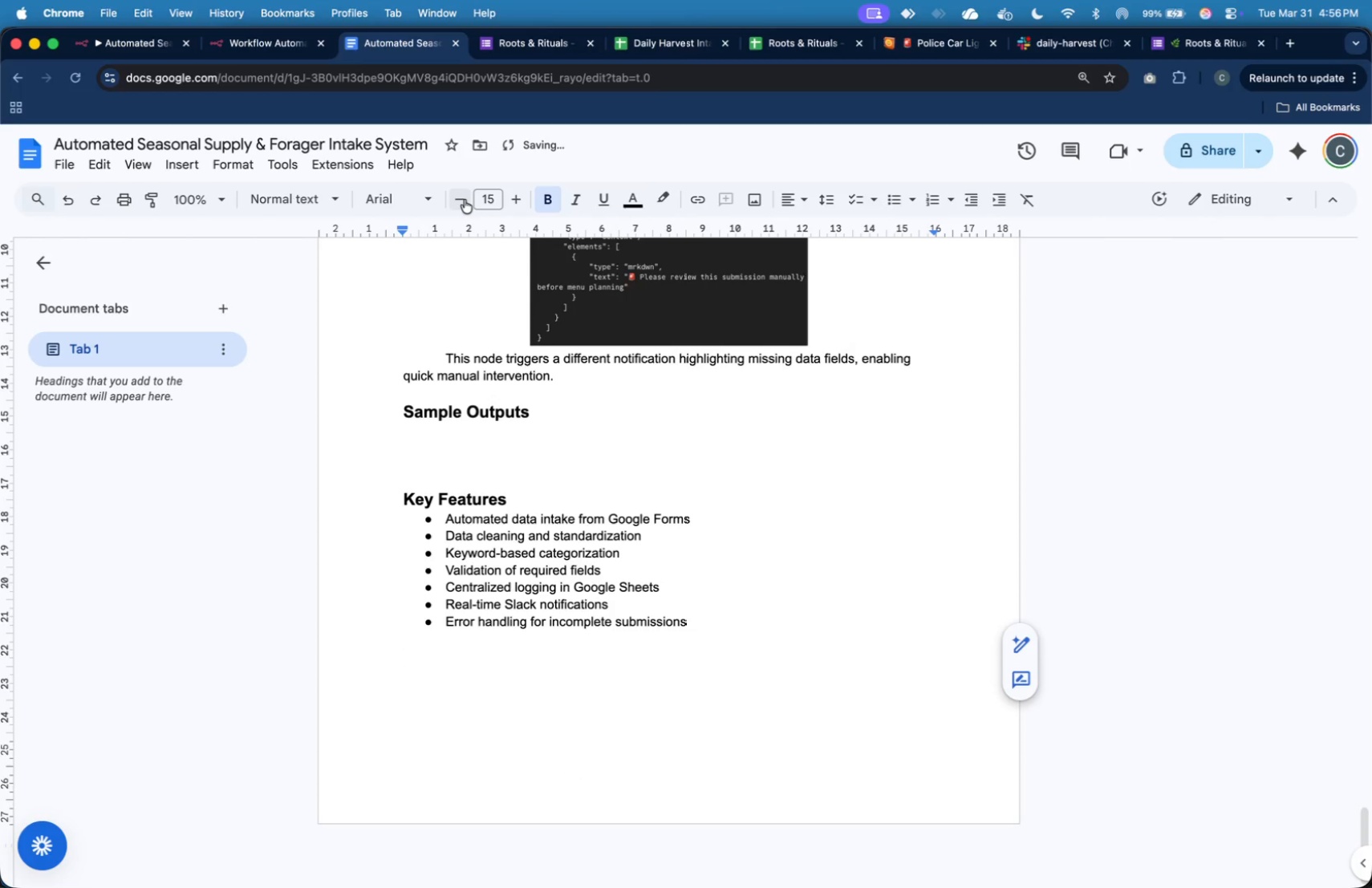 
type(Conlc)
key(Backspace)
key(Backspace)
type(clusion)
 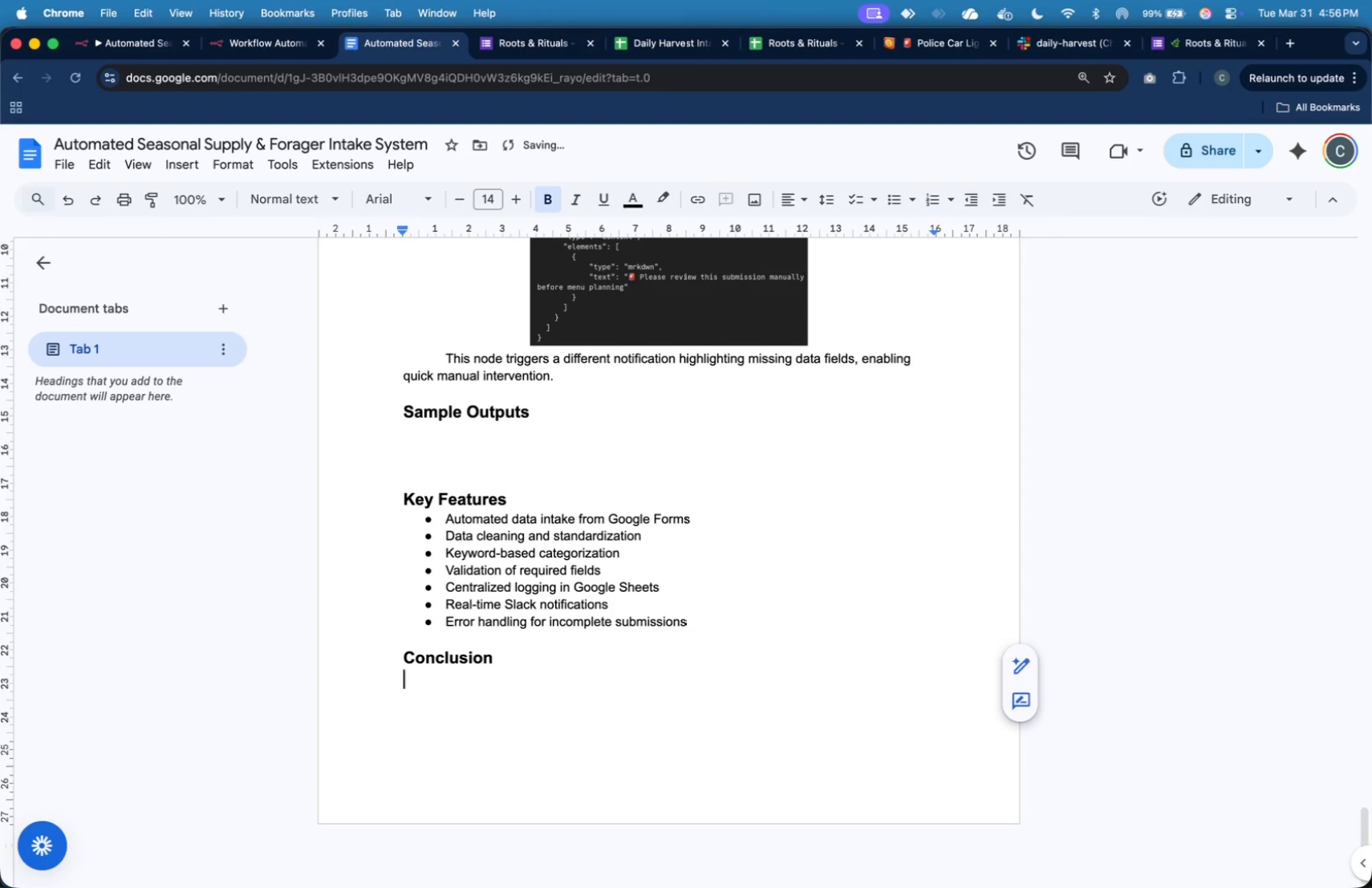 
key(Enter)
 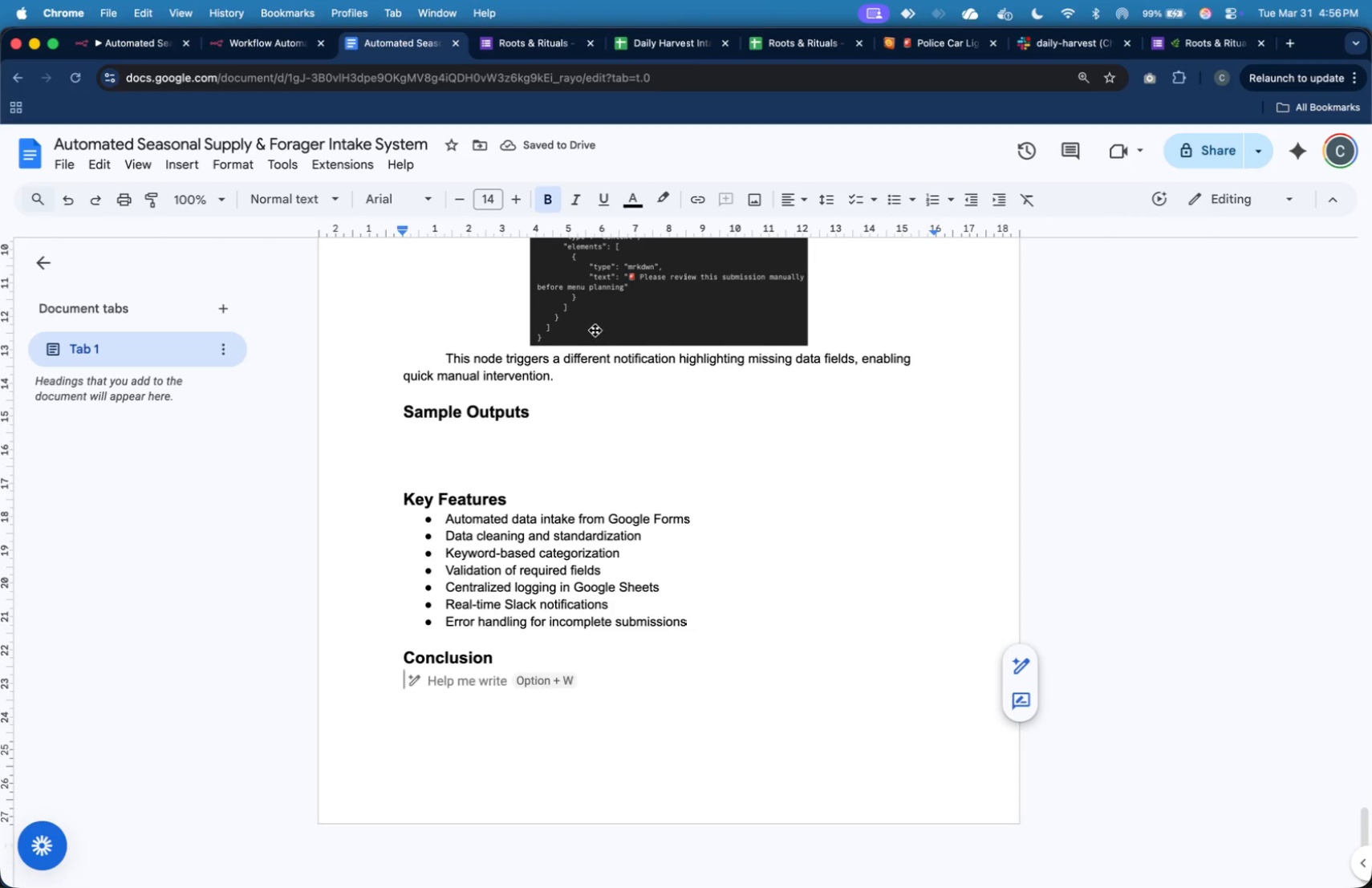 
left_click([558, 205])
 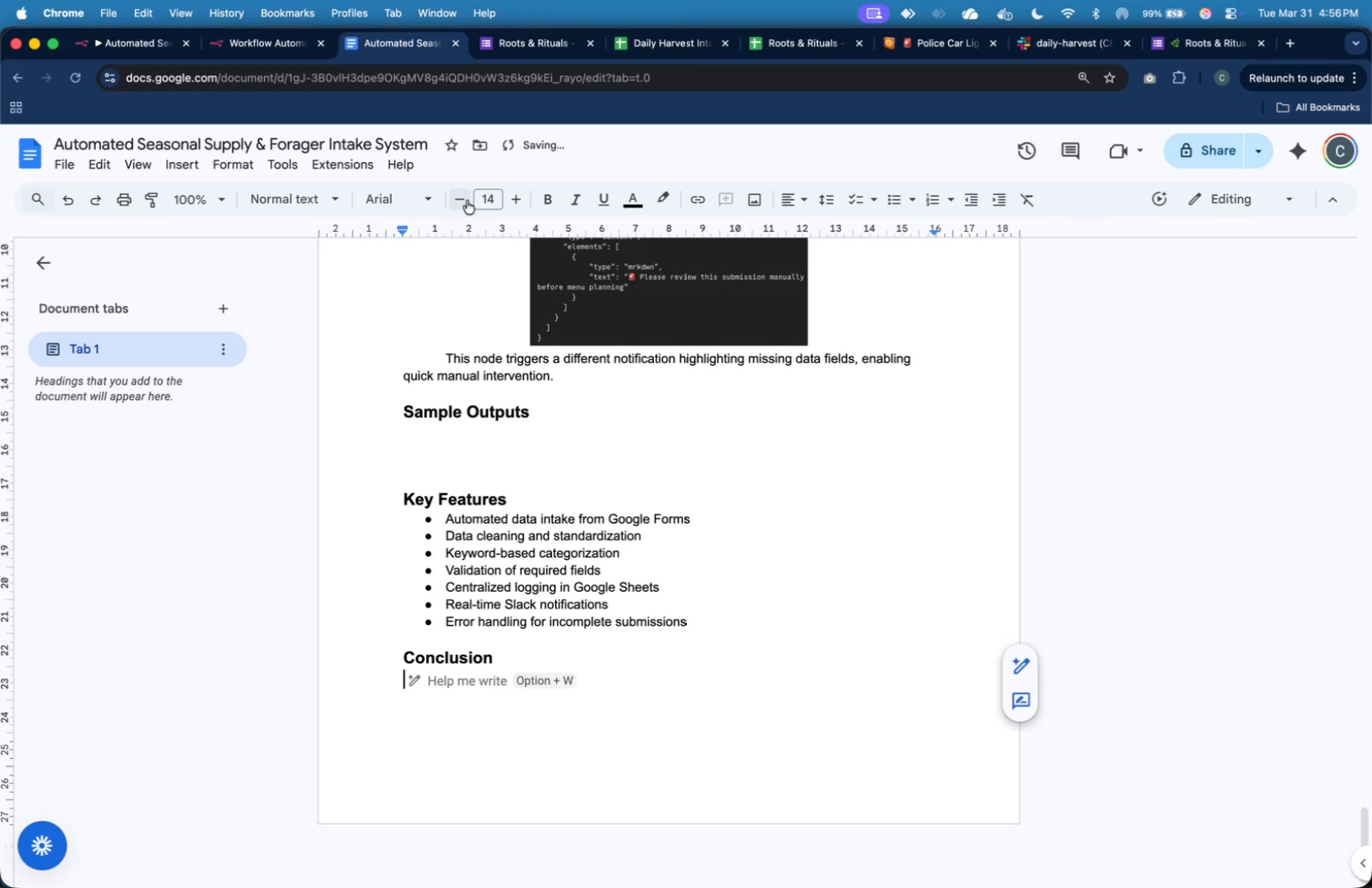 
double_click([467, 201])
 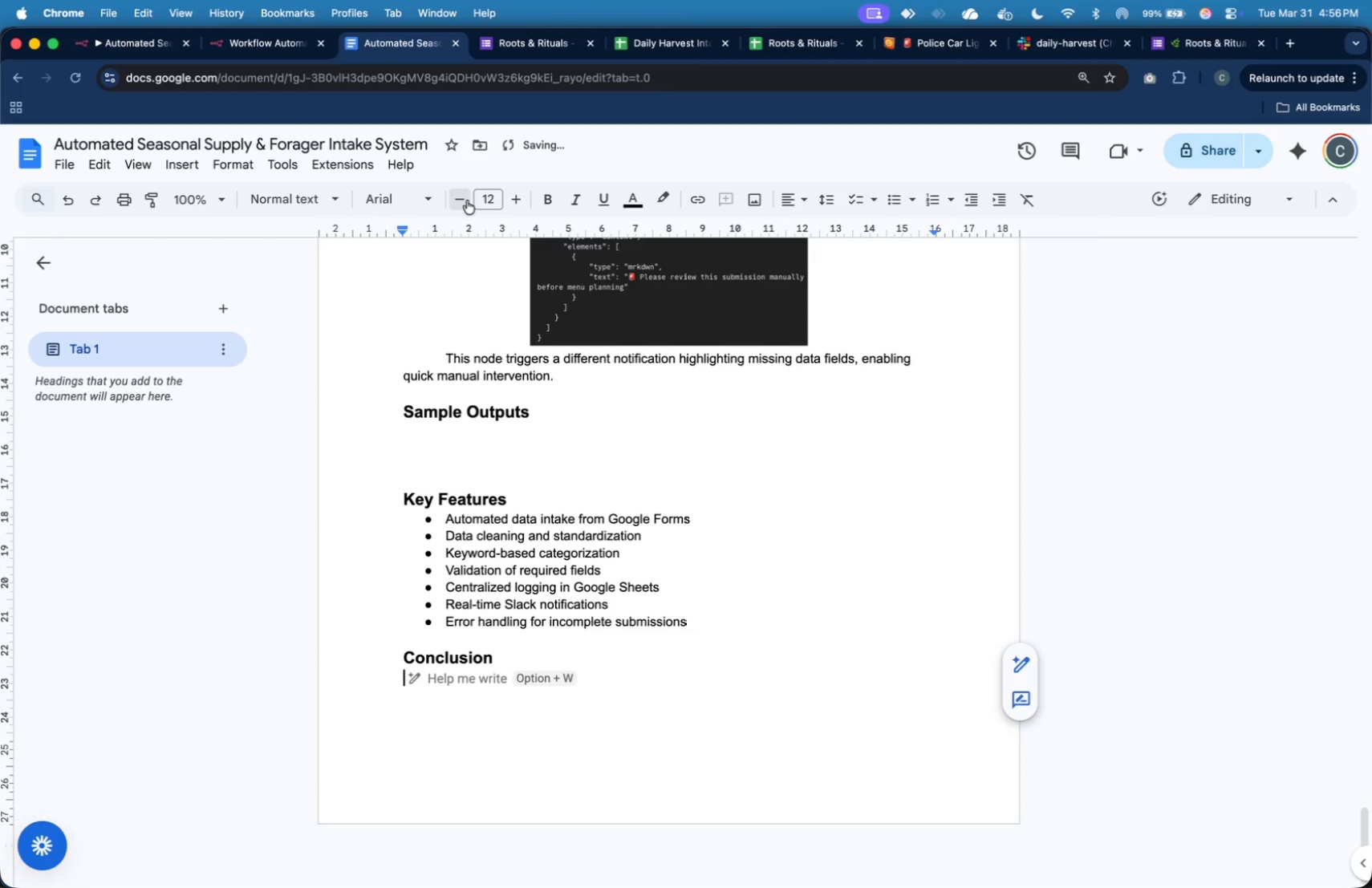 
triple_click([467, 201])
 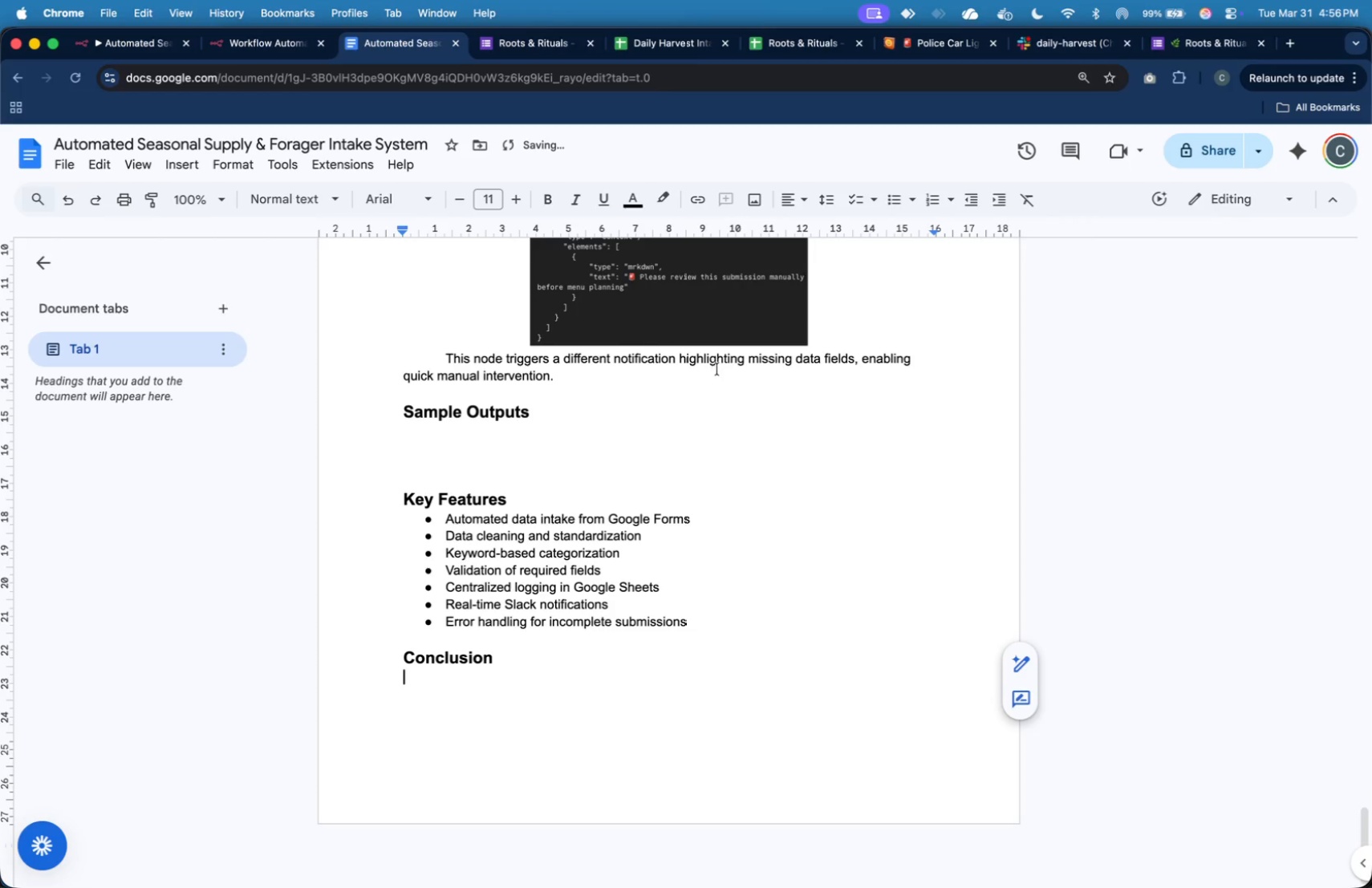 
type(This system elimiates the need for)
 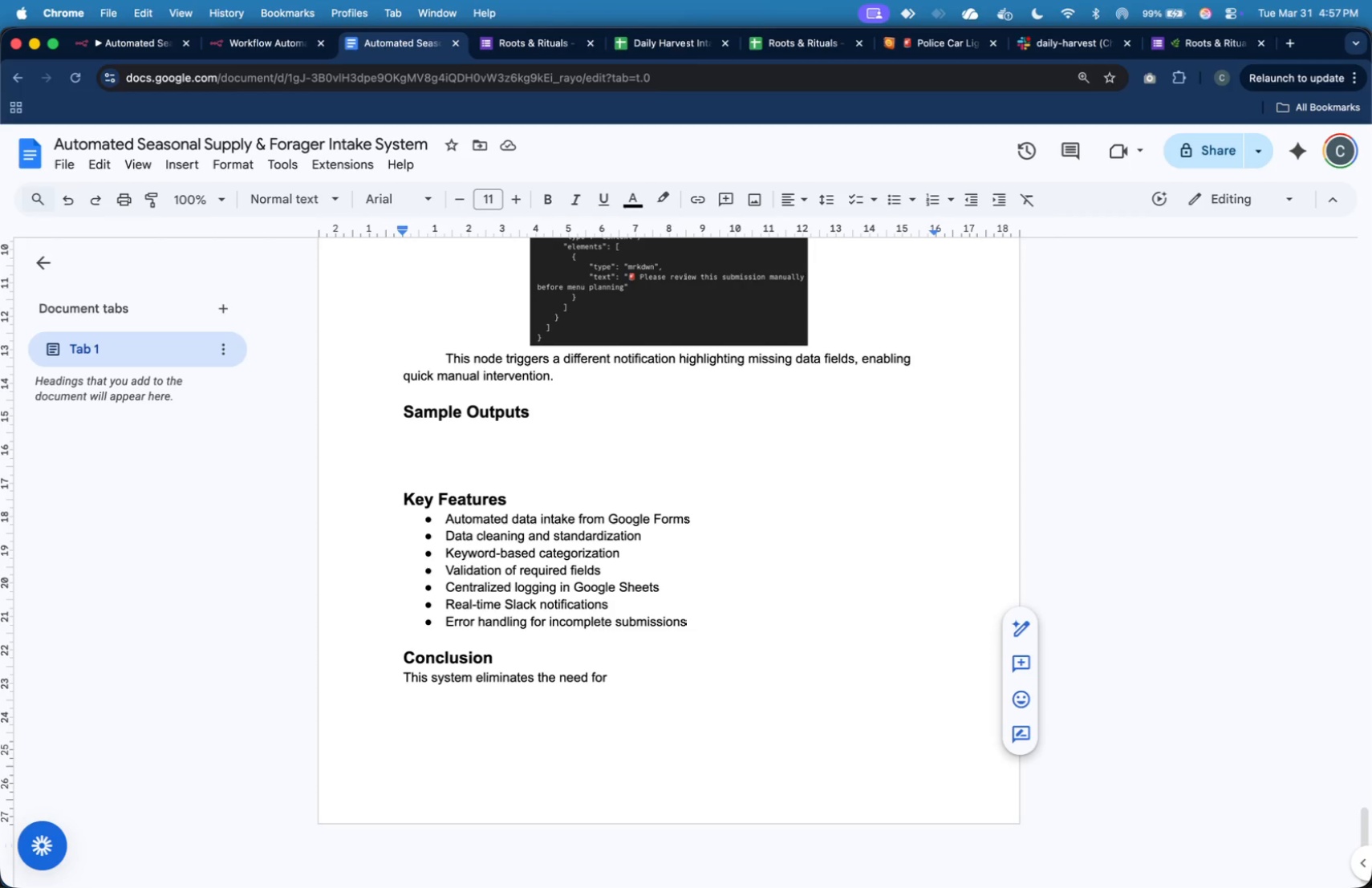 
wait(25.28)
 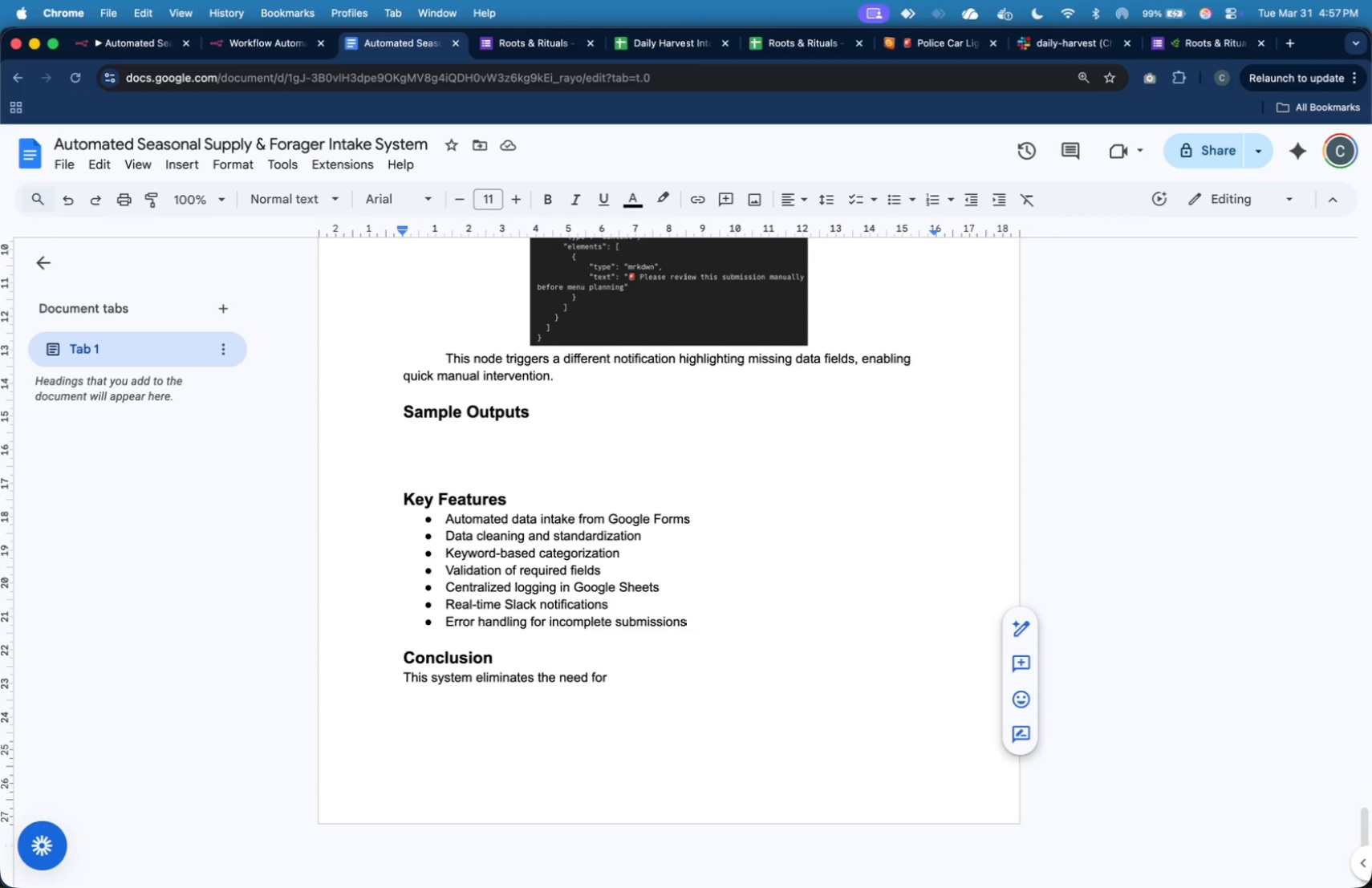 
key(Space)
 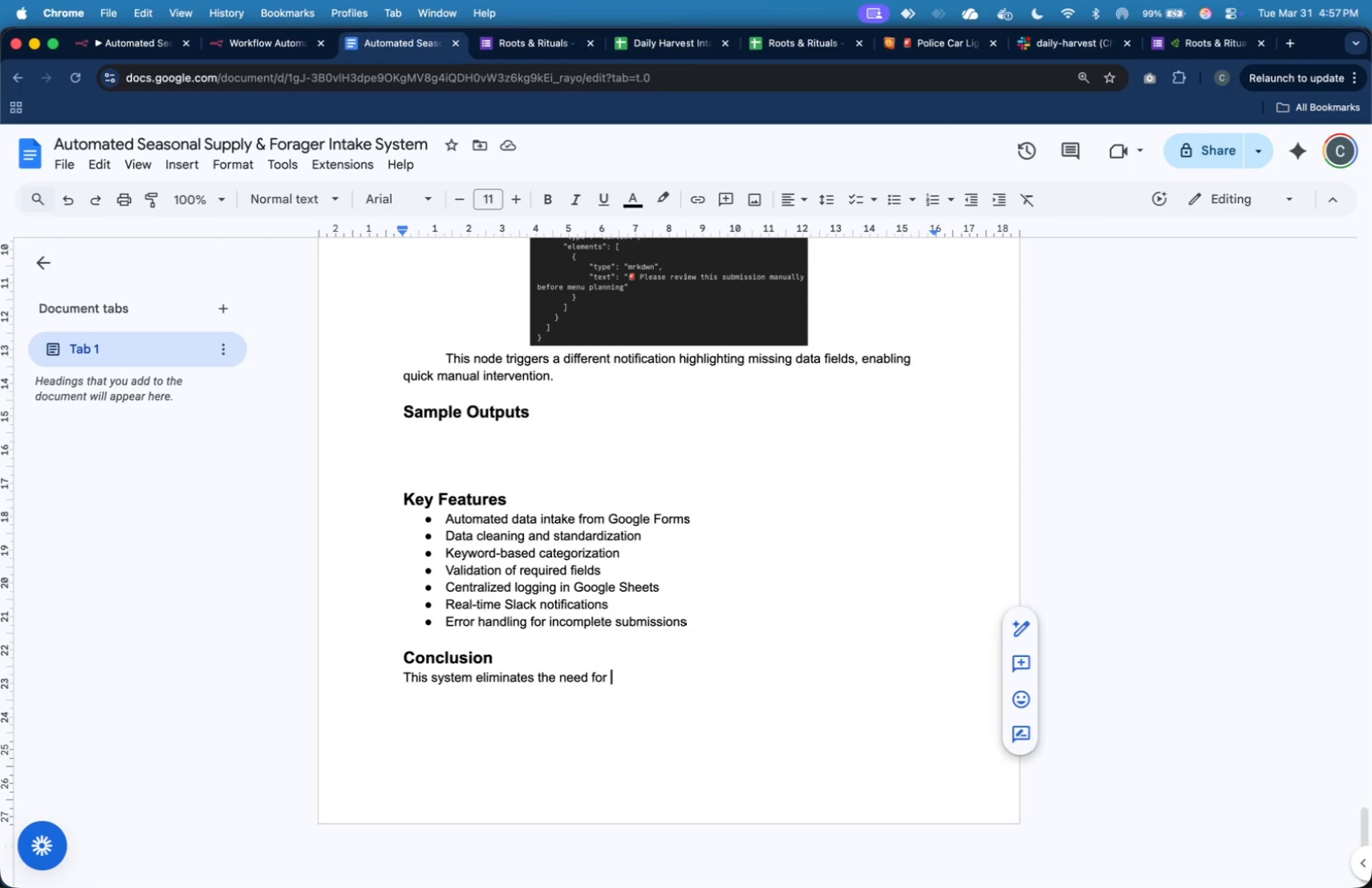 
wait(7.08)
 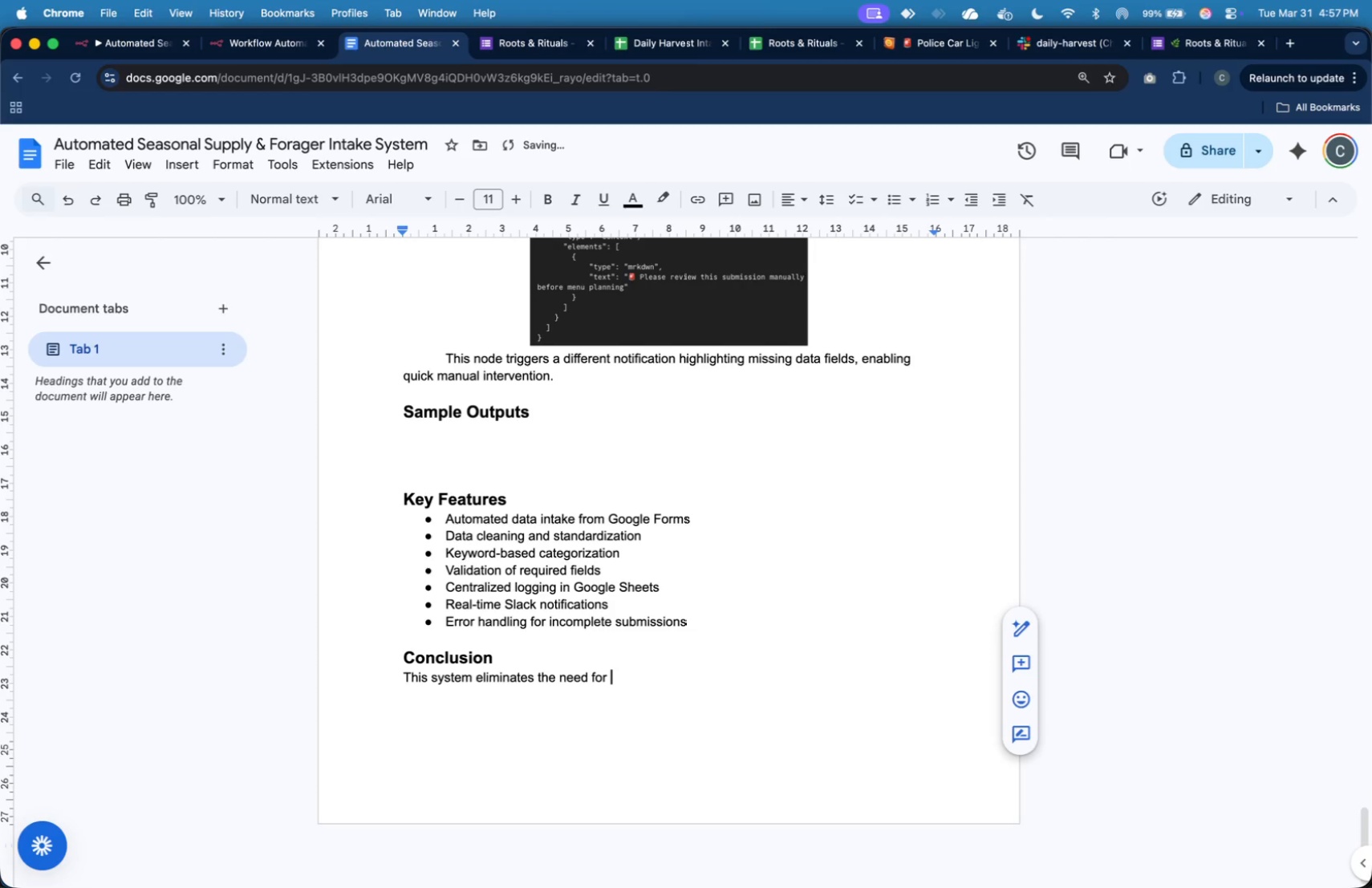 
type(manuak tracking of supply updta)
key(Backspace)
key(Backspace)
type(ates by providing a clean, )
 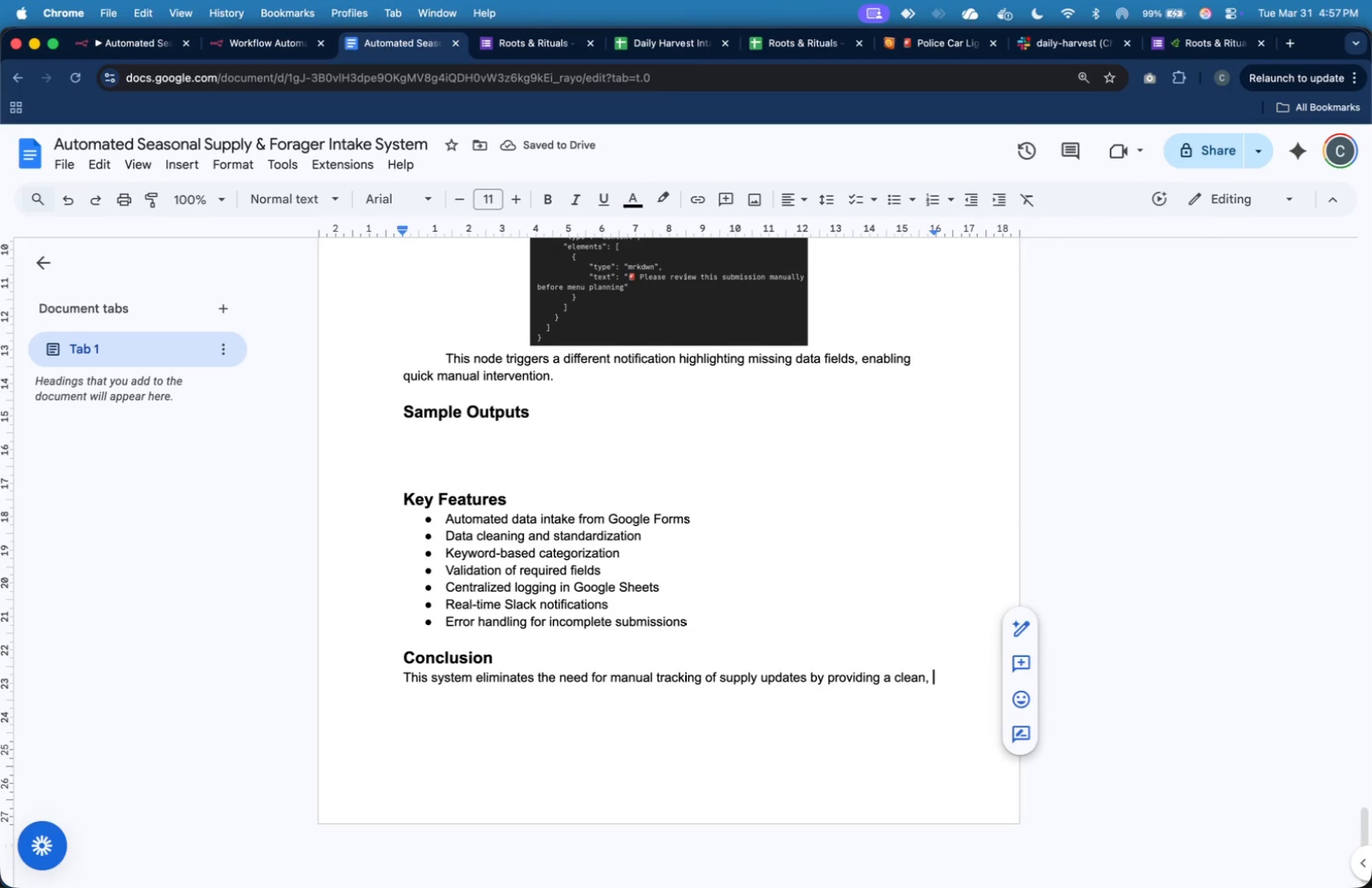 
type(struftred )
key(Backspace)
key(Backspace)
key(Backspace)
key(Backspace)
key(Backspace)
key(Backspace)
type(ctured, and real-time view of available ingredients)
 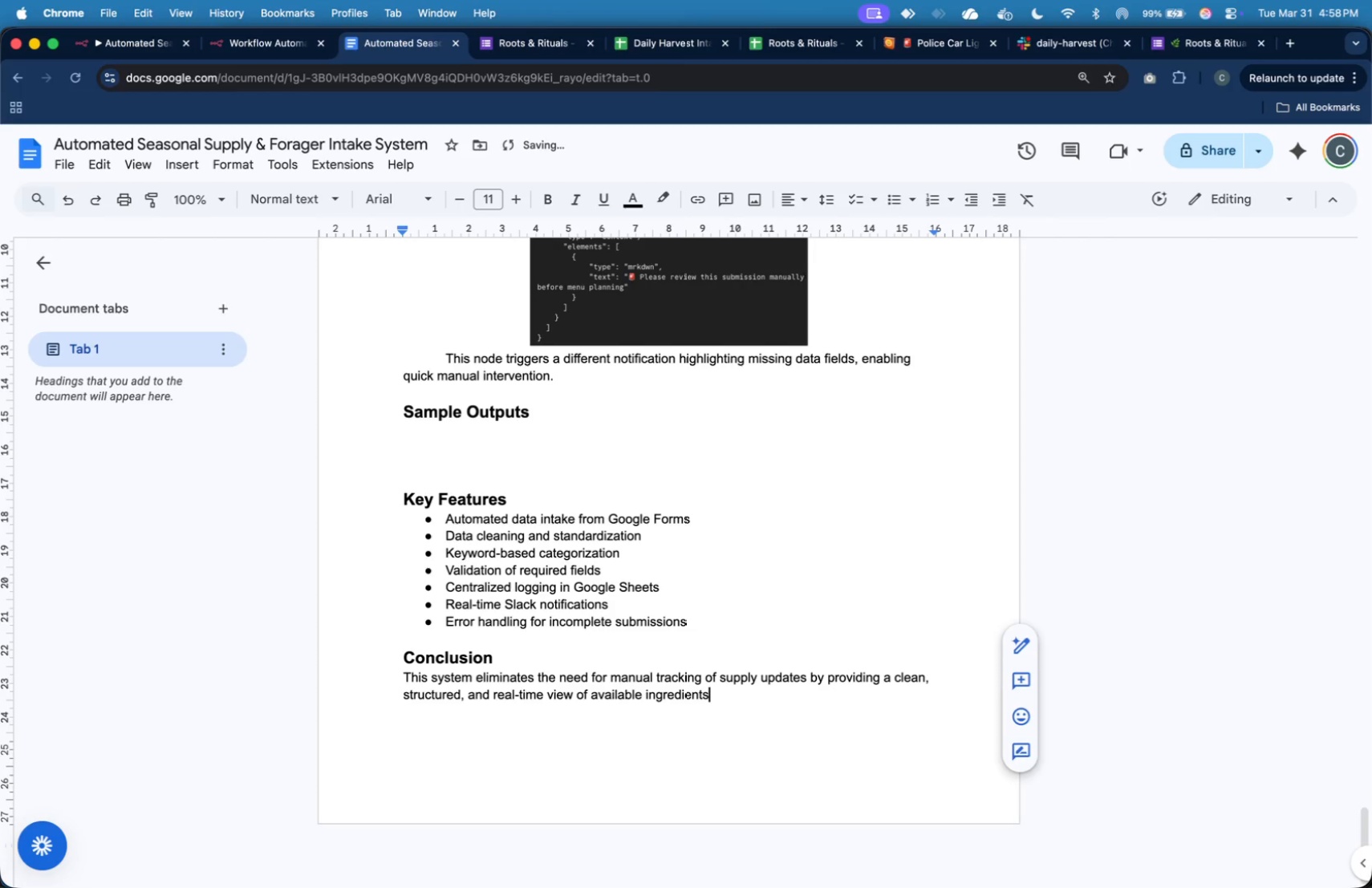 
type(. It imporves efficiency, reduces )
 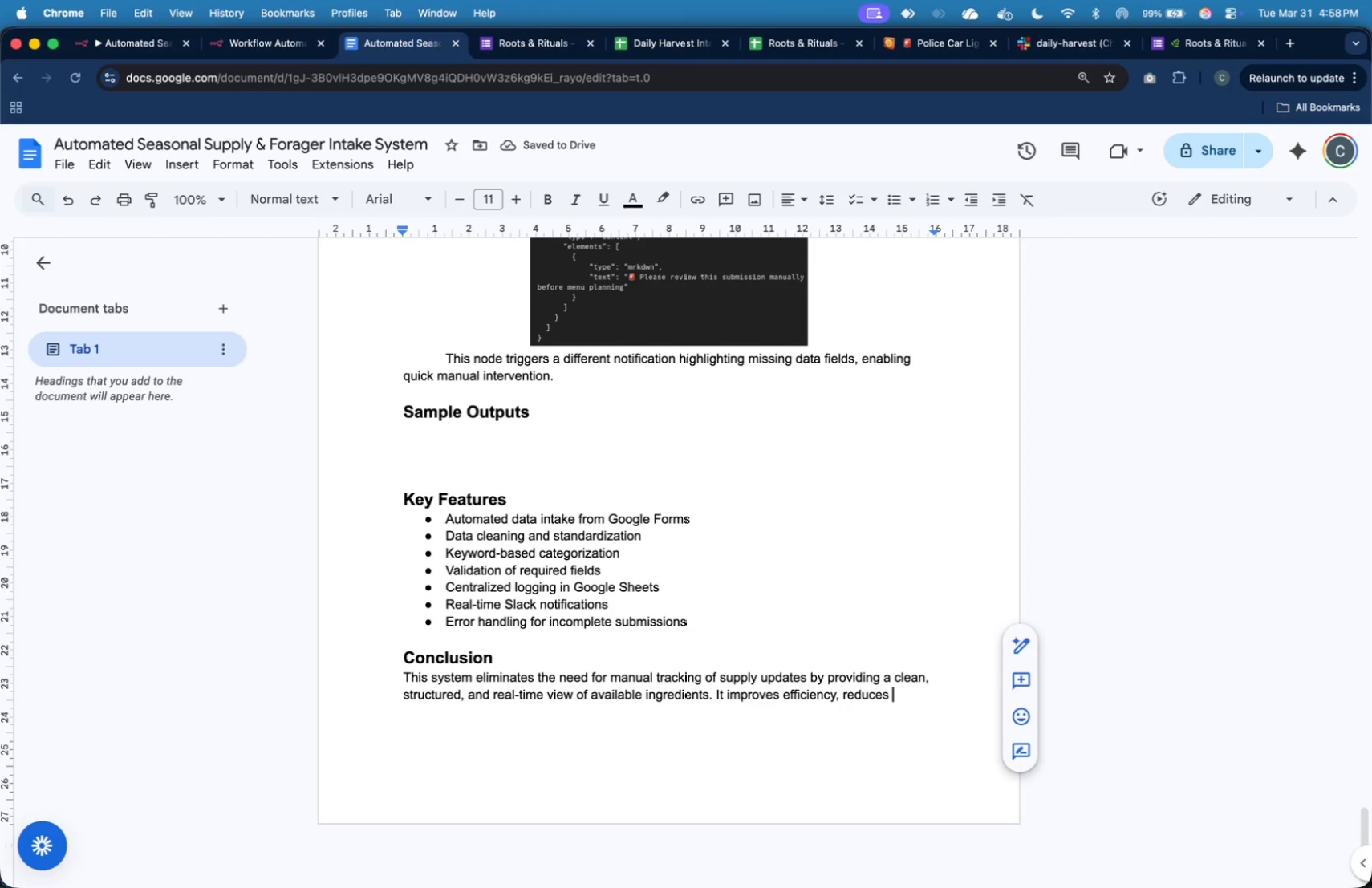 
type(missed opportunities, and supports better decision )
key(Backspace)
type(-making )
 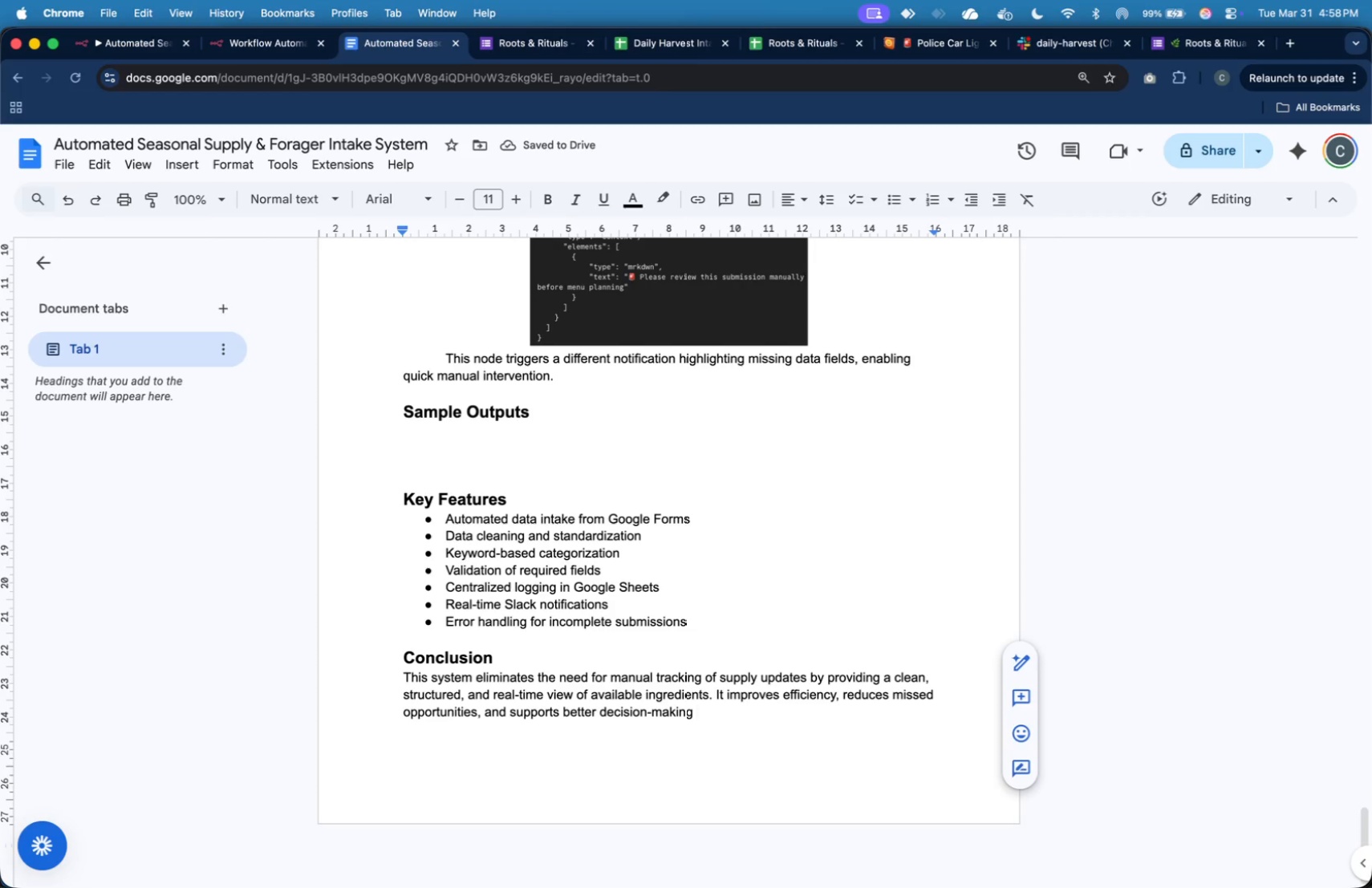 
type(for daily menu ol)
key(Backspace)
key(Backspace)
type(planning.)
 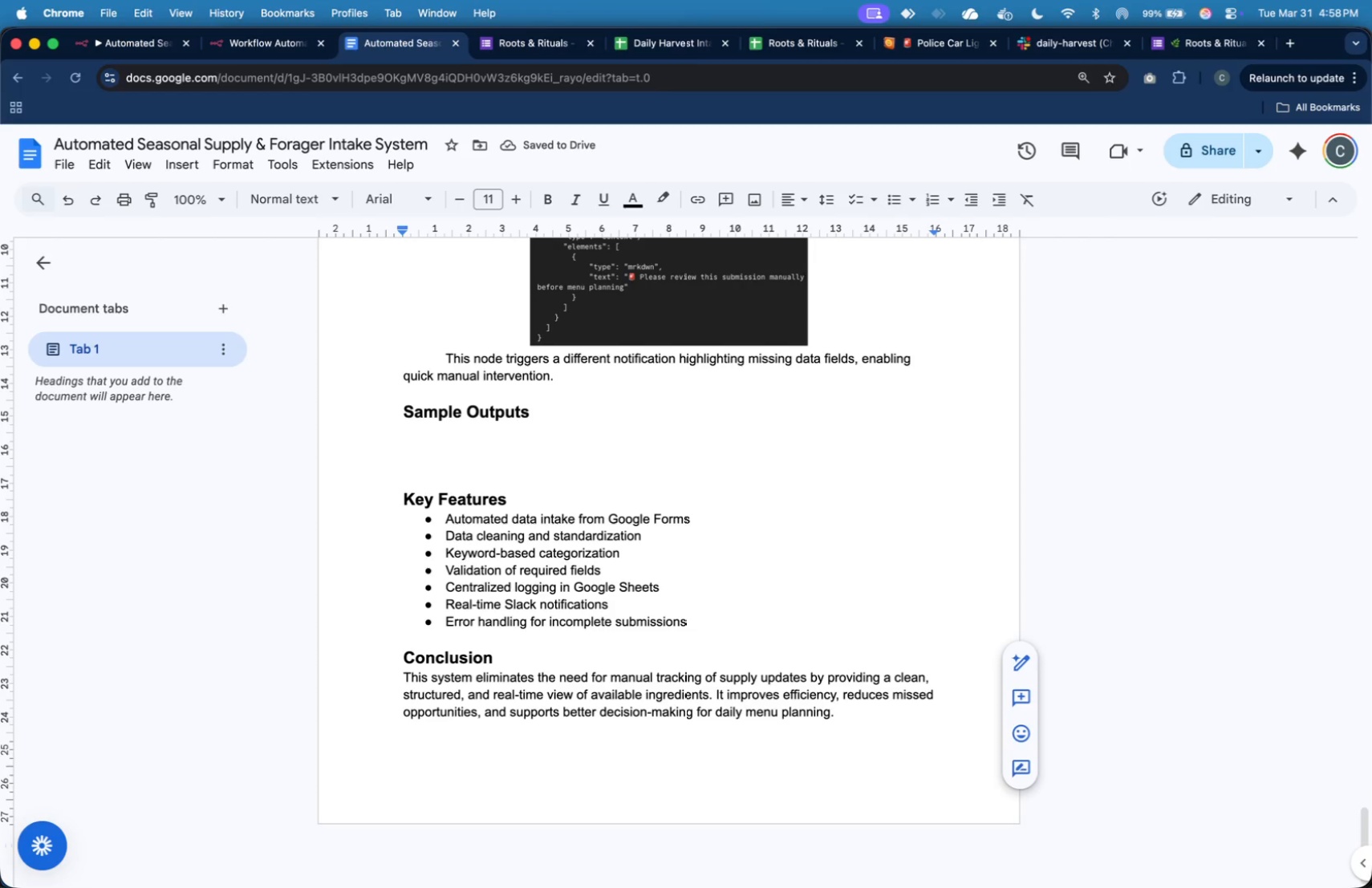 
wait(9.6)
 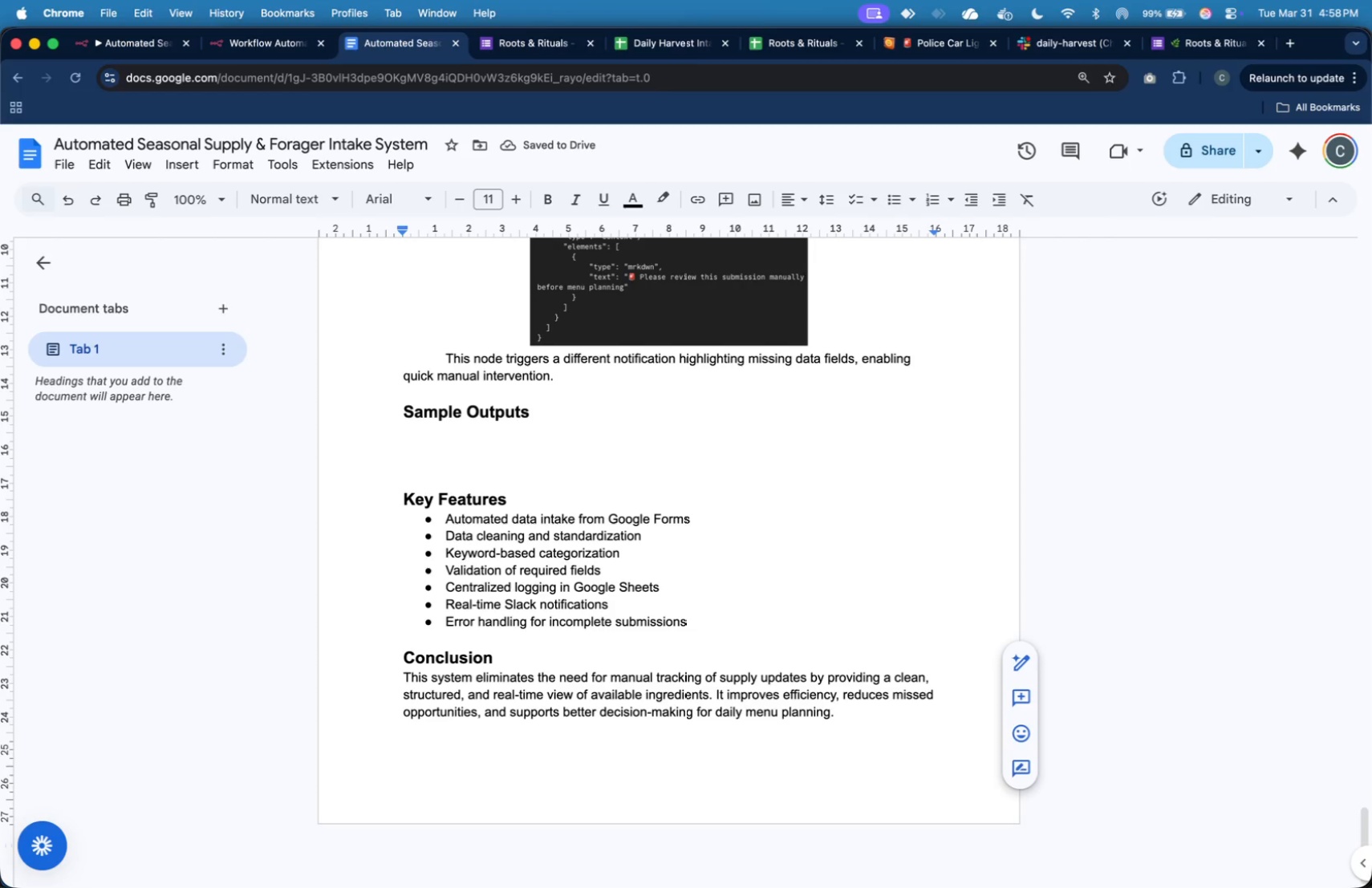 
key(Meta+CommandLeft)
 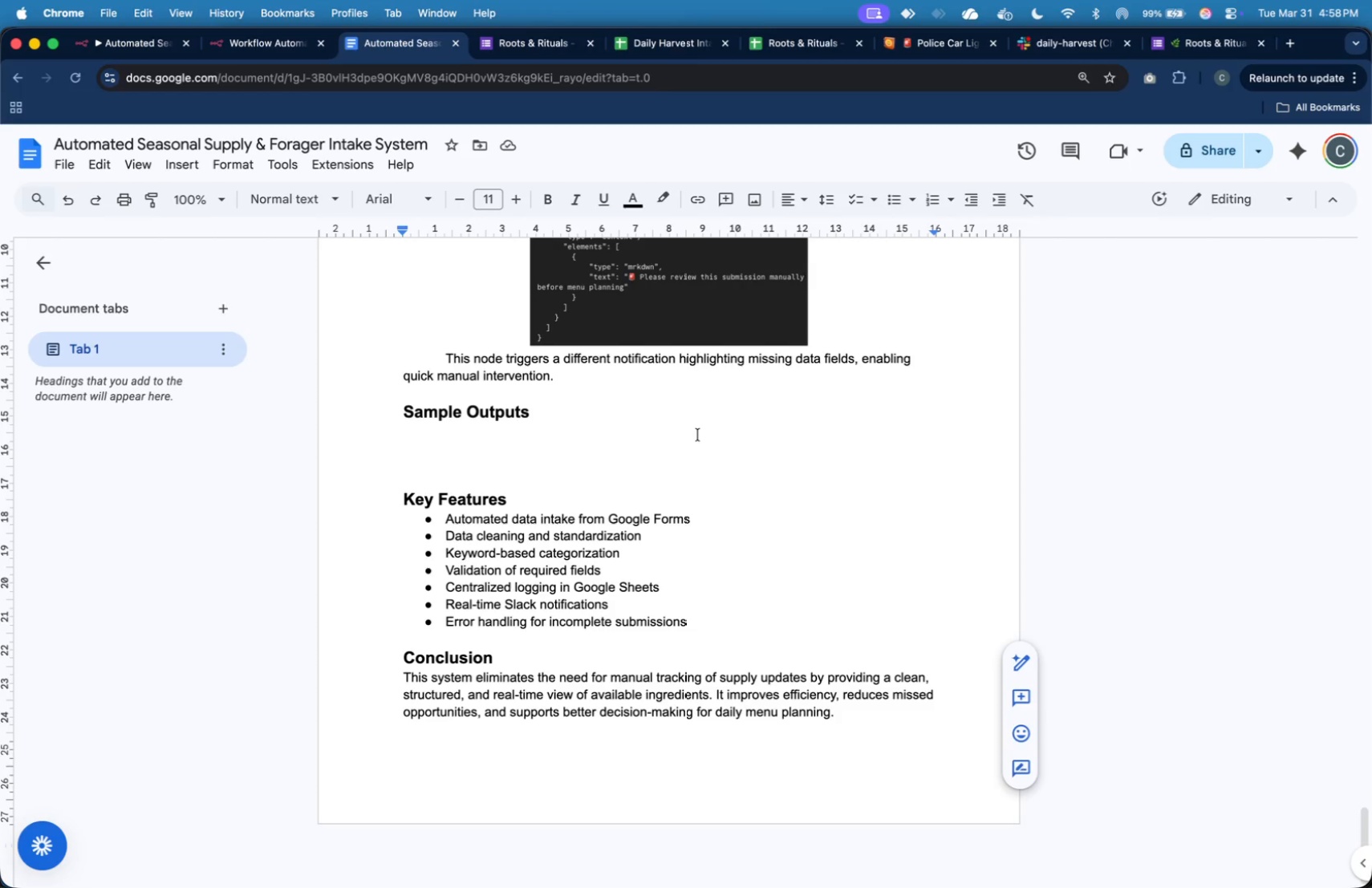 
key(Meta+Tab)